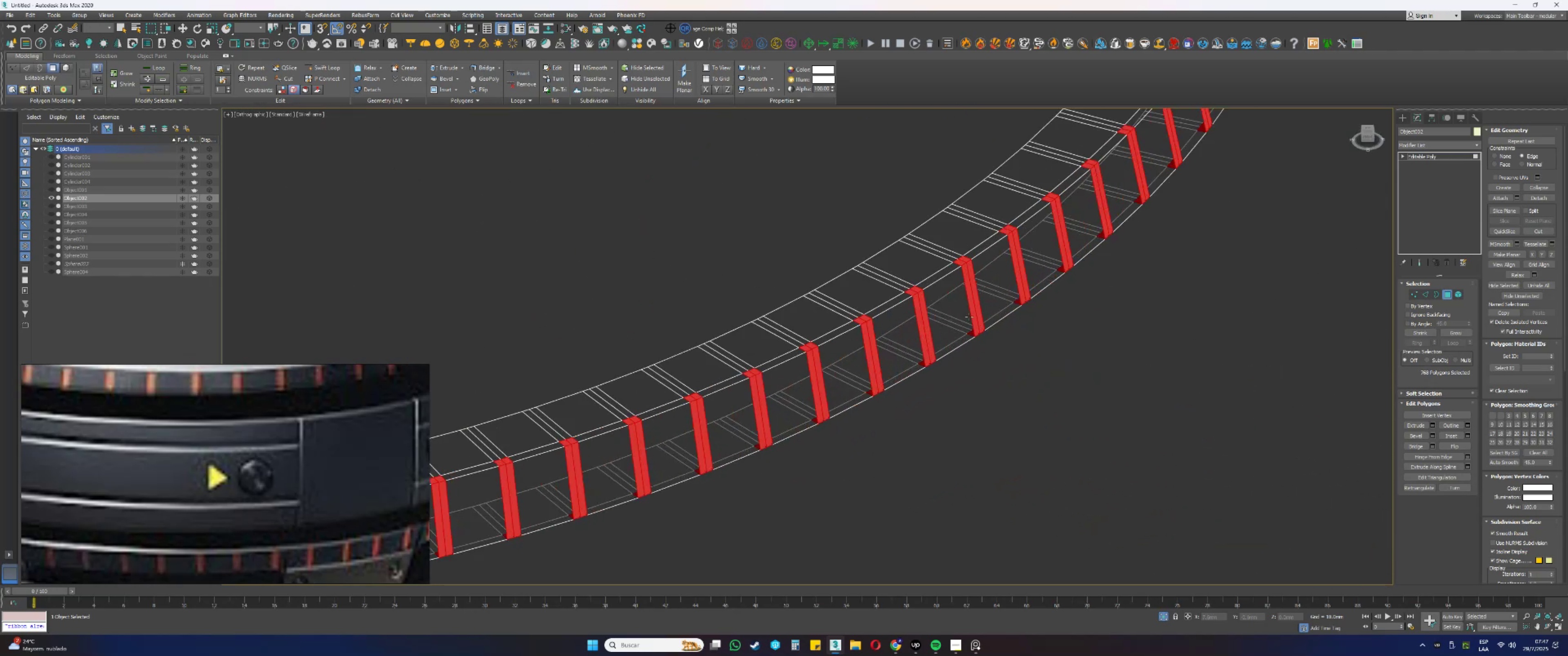 
key(F3)
 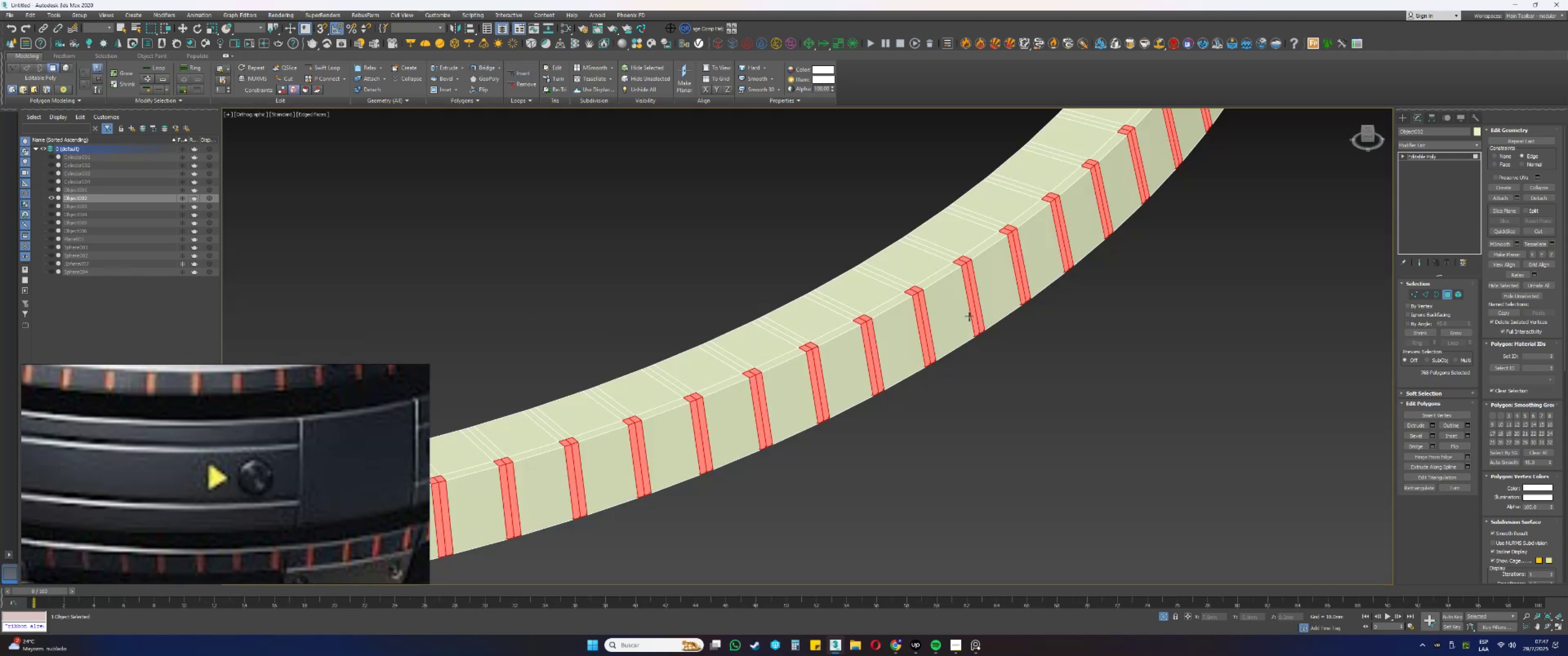 
key(Delete)
 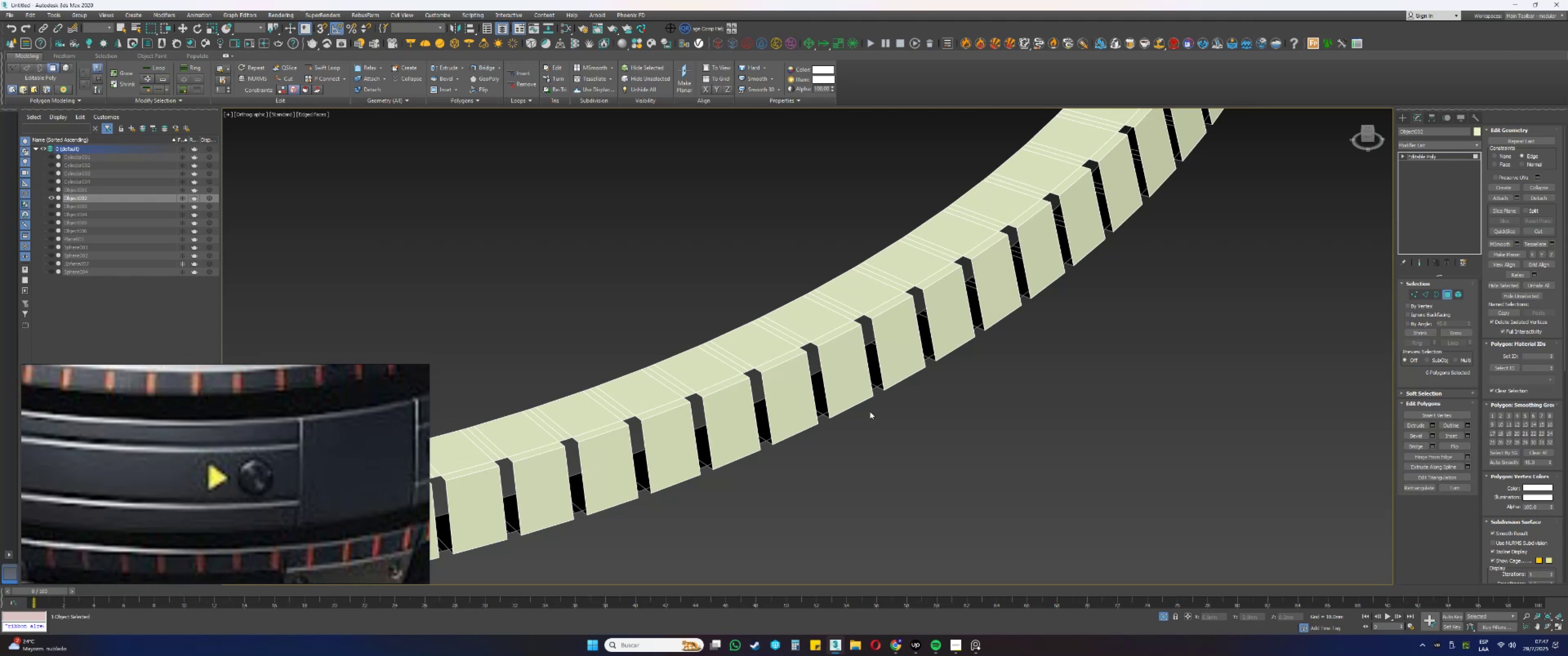 
scroll: coordinate [844, 354], scroll_direction: down, amount: 3.0
 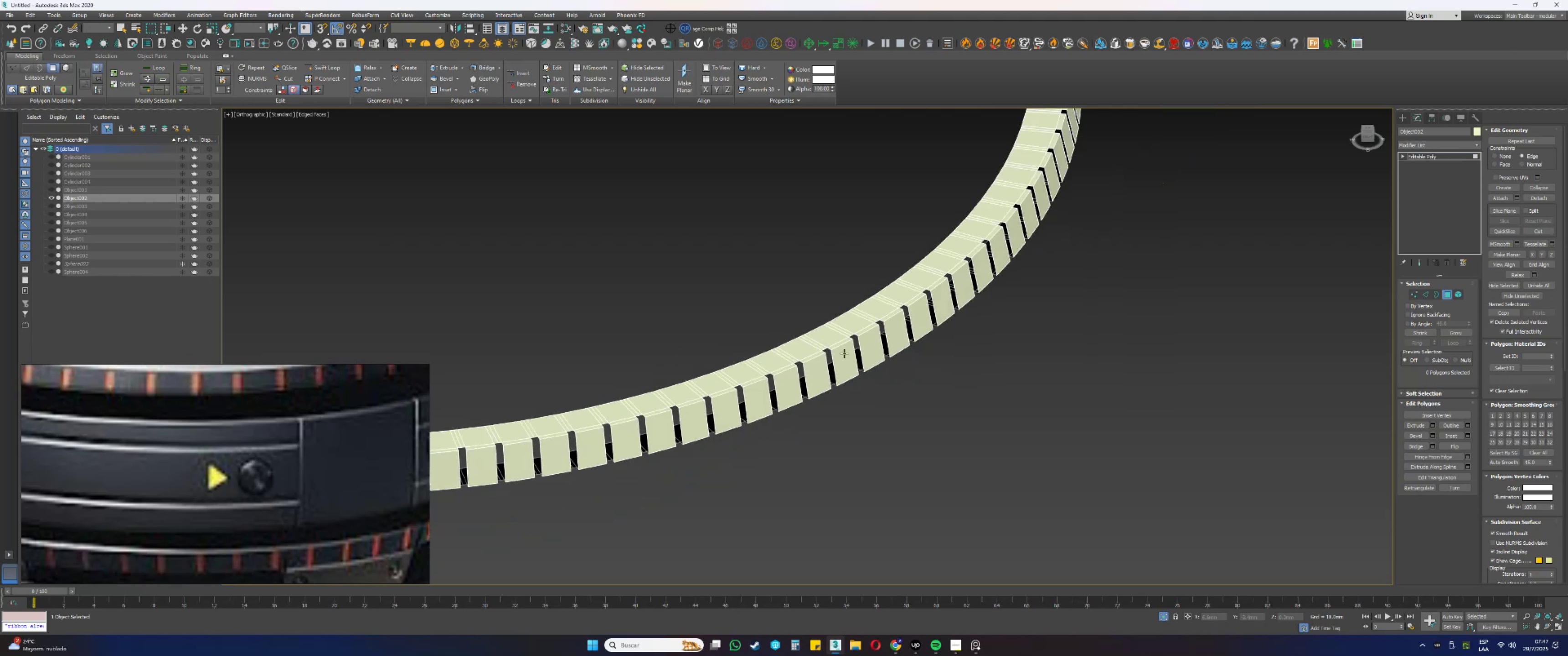 
key(Alt+AltLeft)
 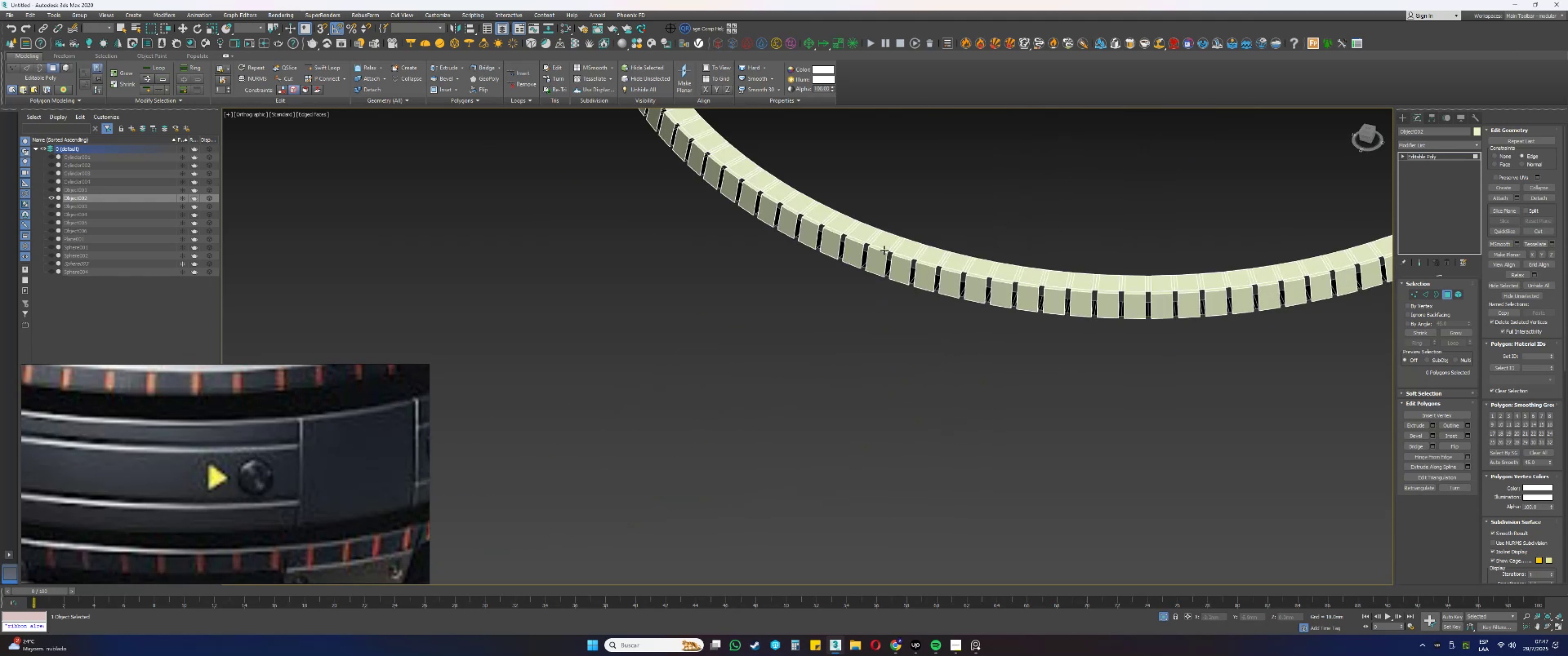 
type(tz2[F3])
 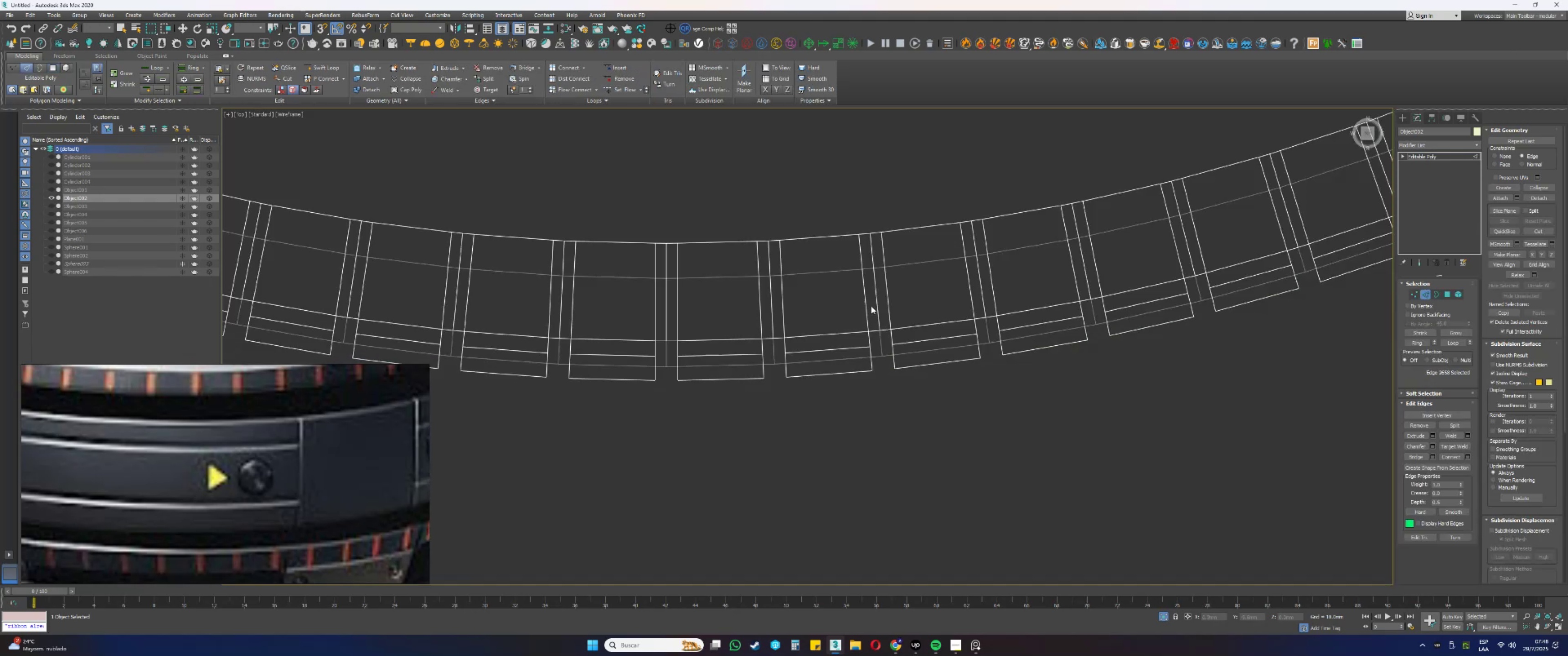 
scroll: coordinate [821, 468], scroll_direction: up, amount: 7.0
 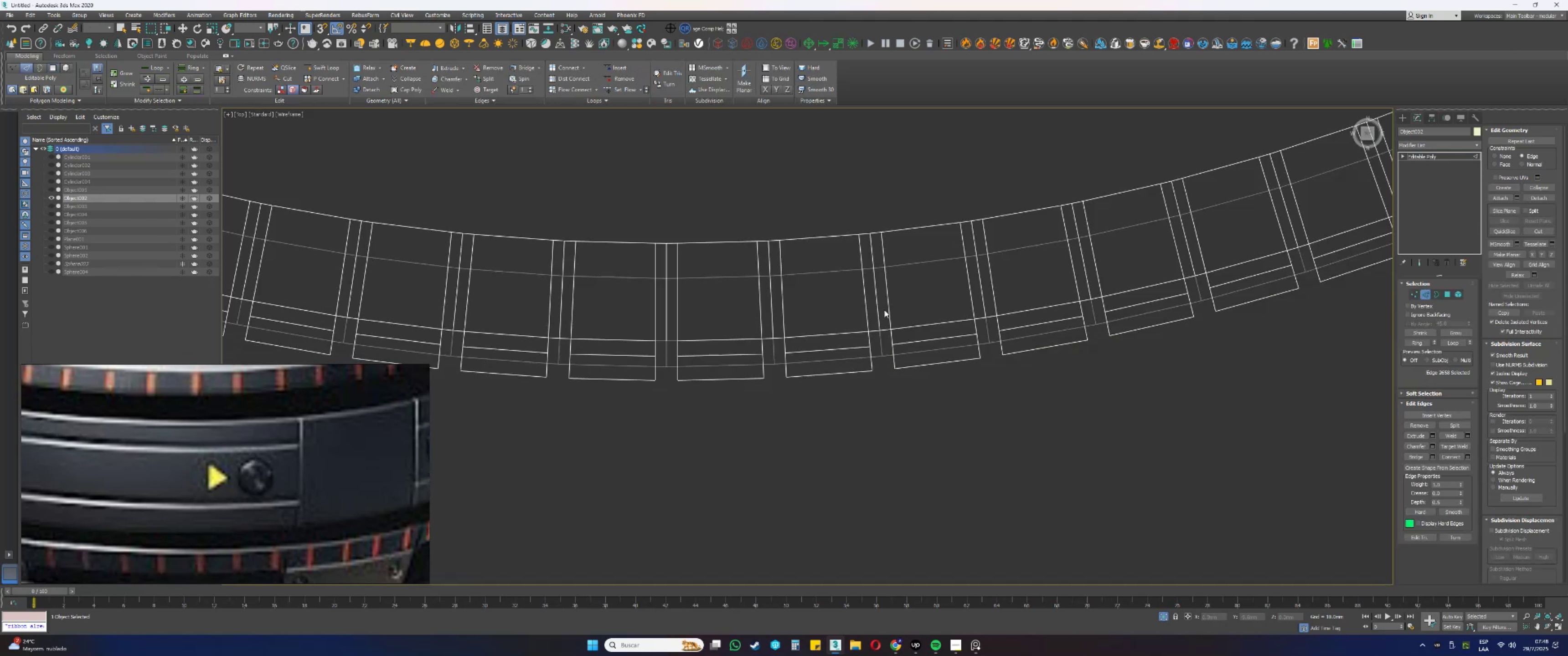 
hold_key(key=ControlLeft, duration=0.62)
 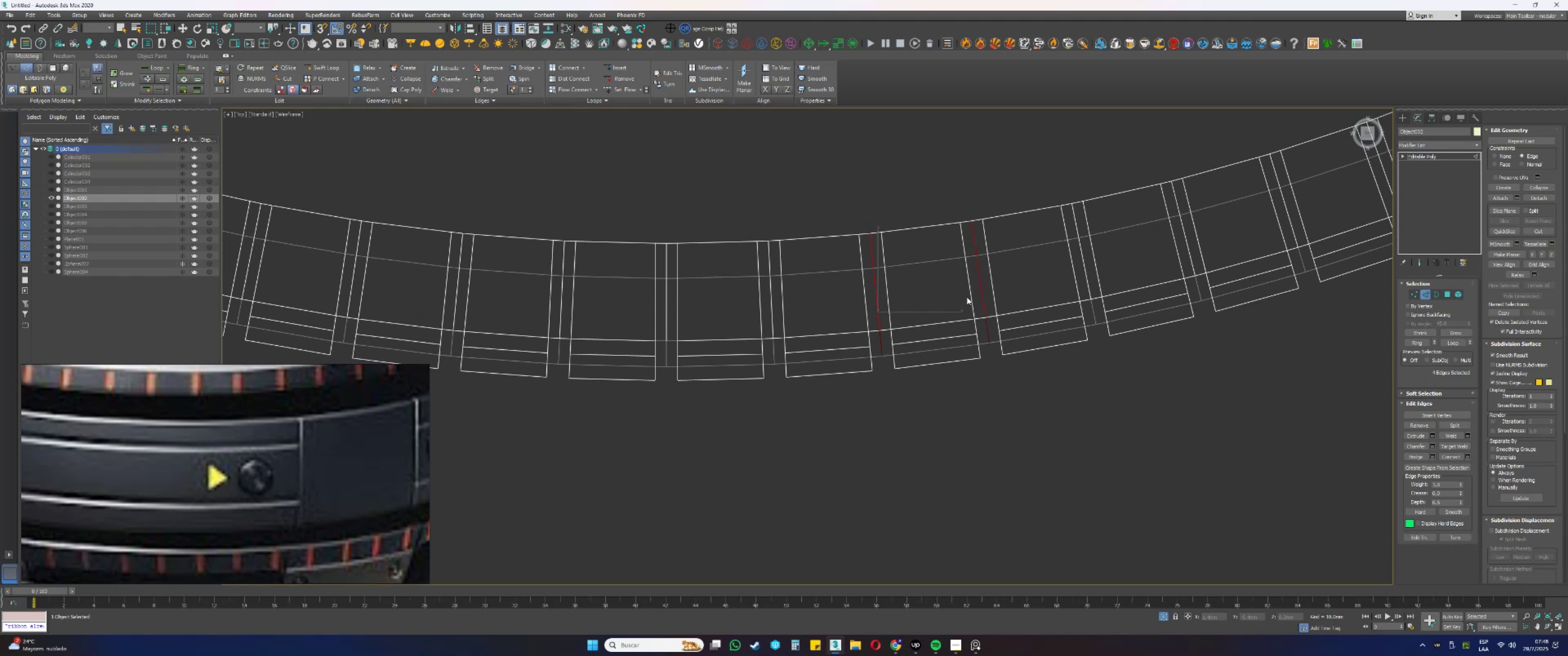 
key(Control+Backspace)
 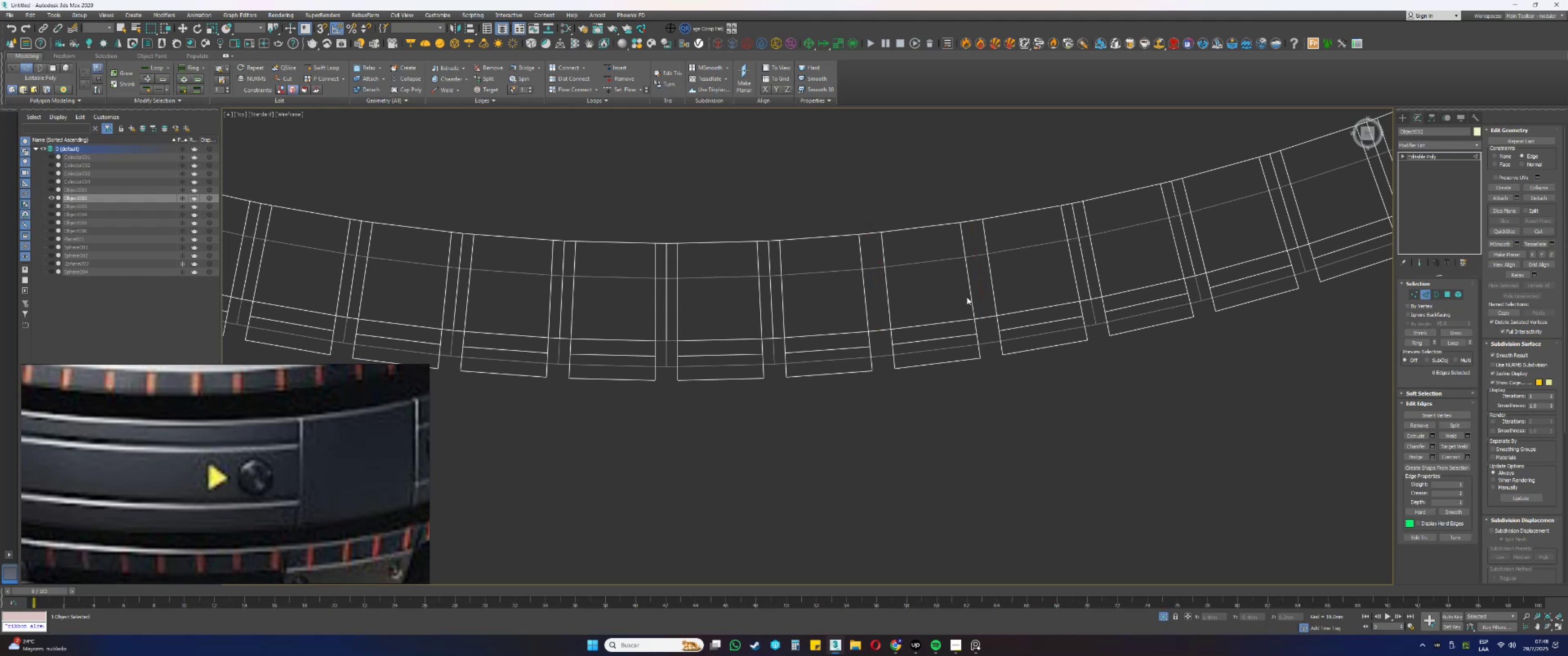 
key(Control+ControlLeft)
 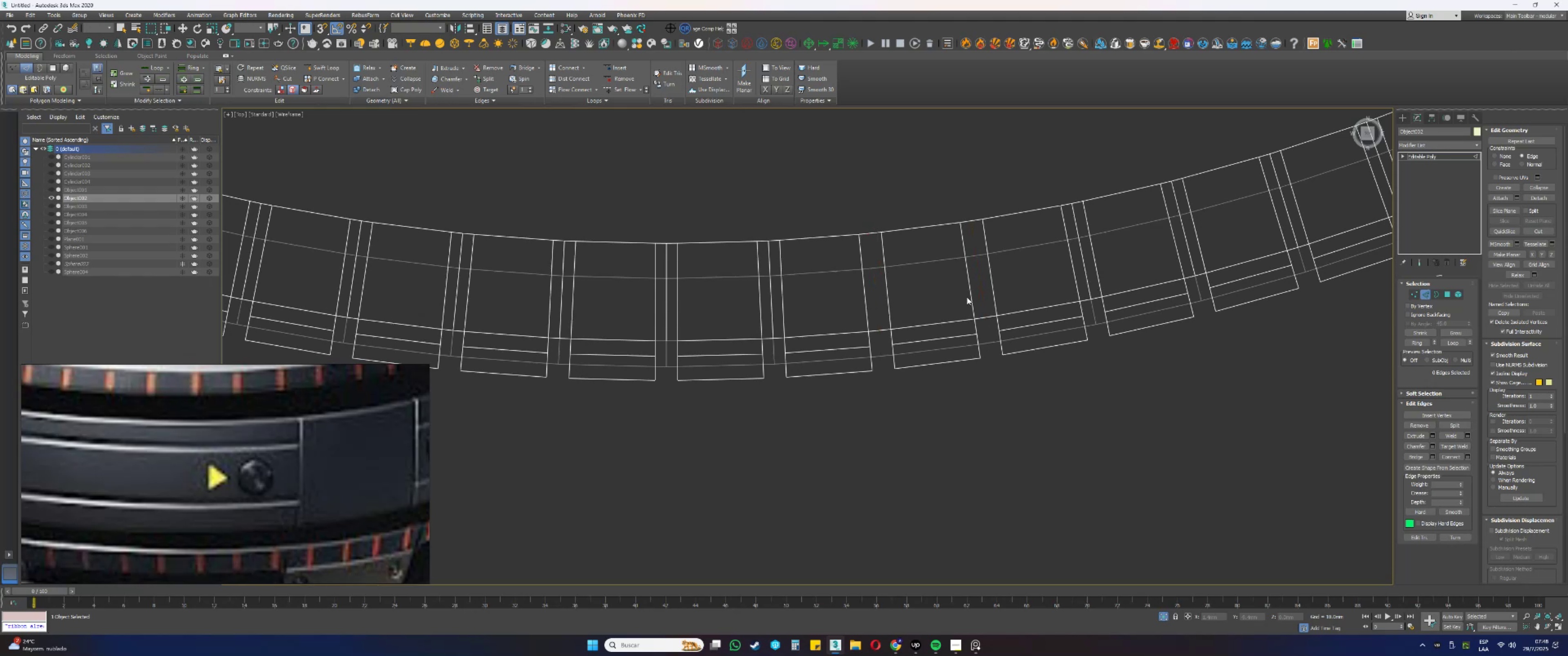 
key(Control+Z)
 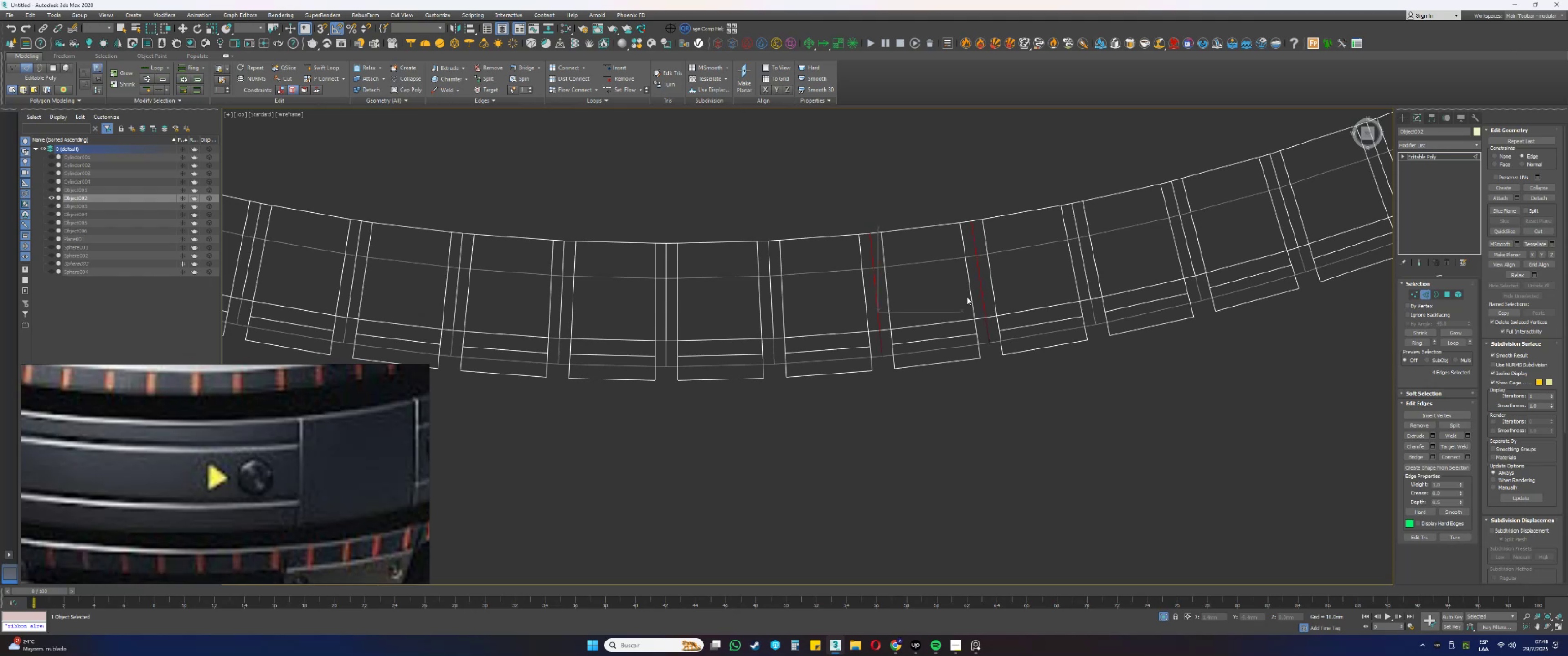 
scroll: coordinate [966, 297], scroll_direction: up, amount: 3.0
 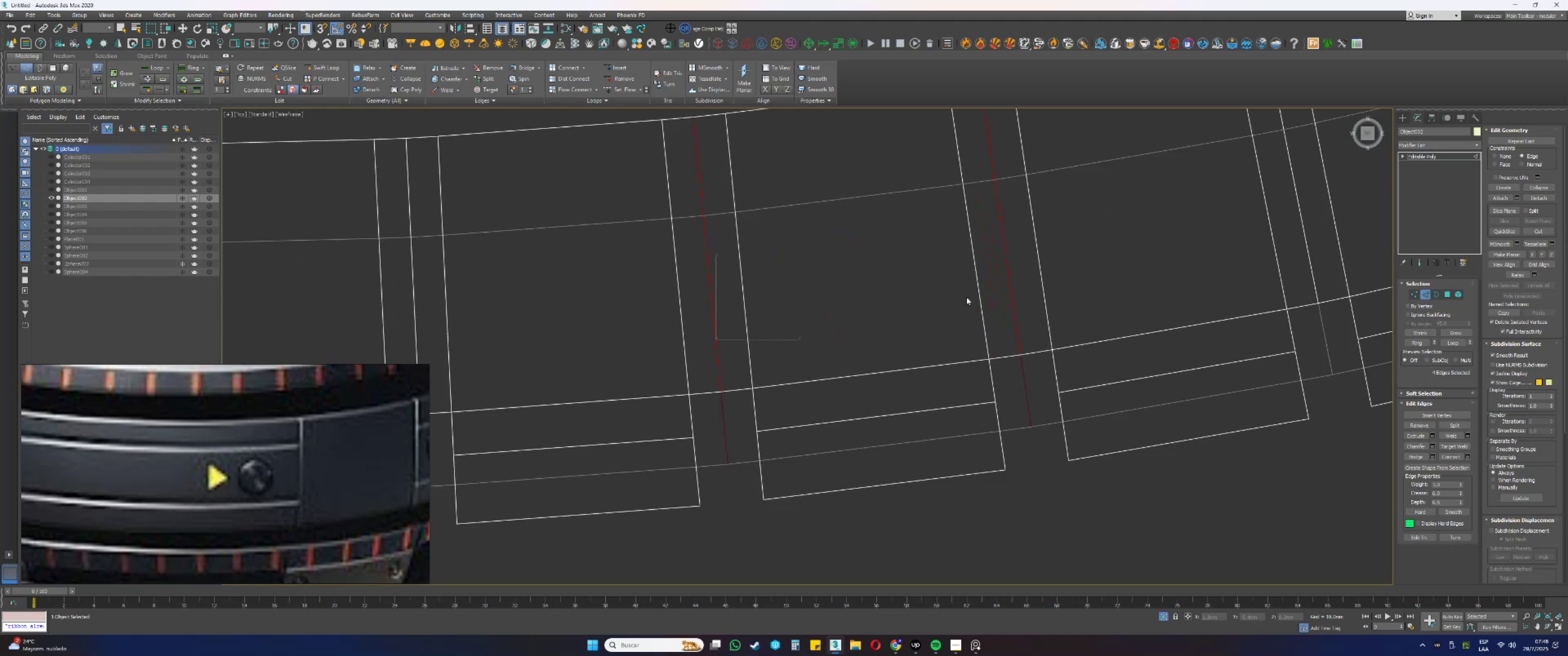 
key(Control+Backspace)
 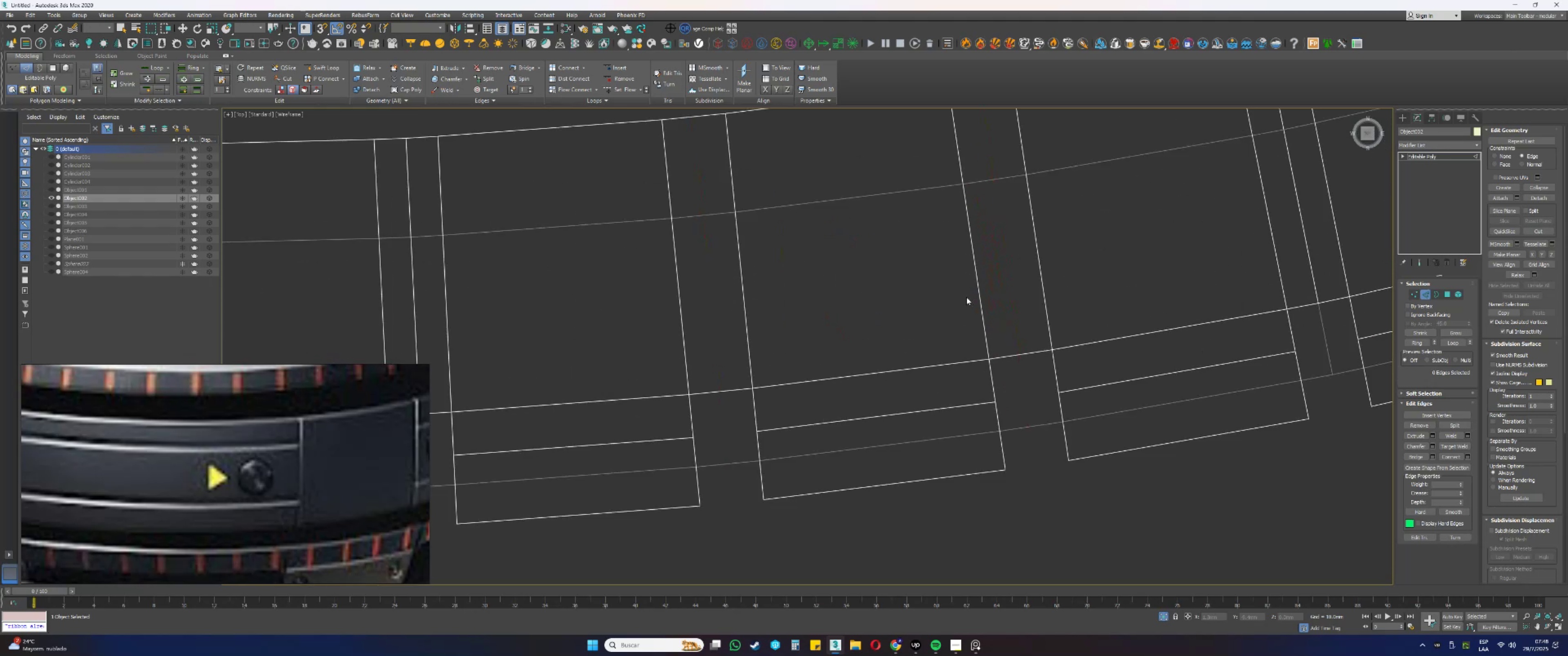 
scroll: coordinate [966, 297], scroll_direction: down, amount: 3.0
 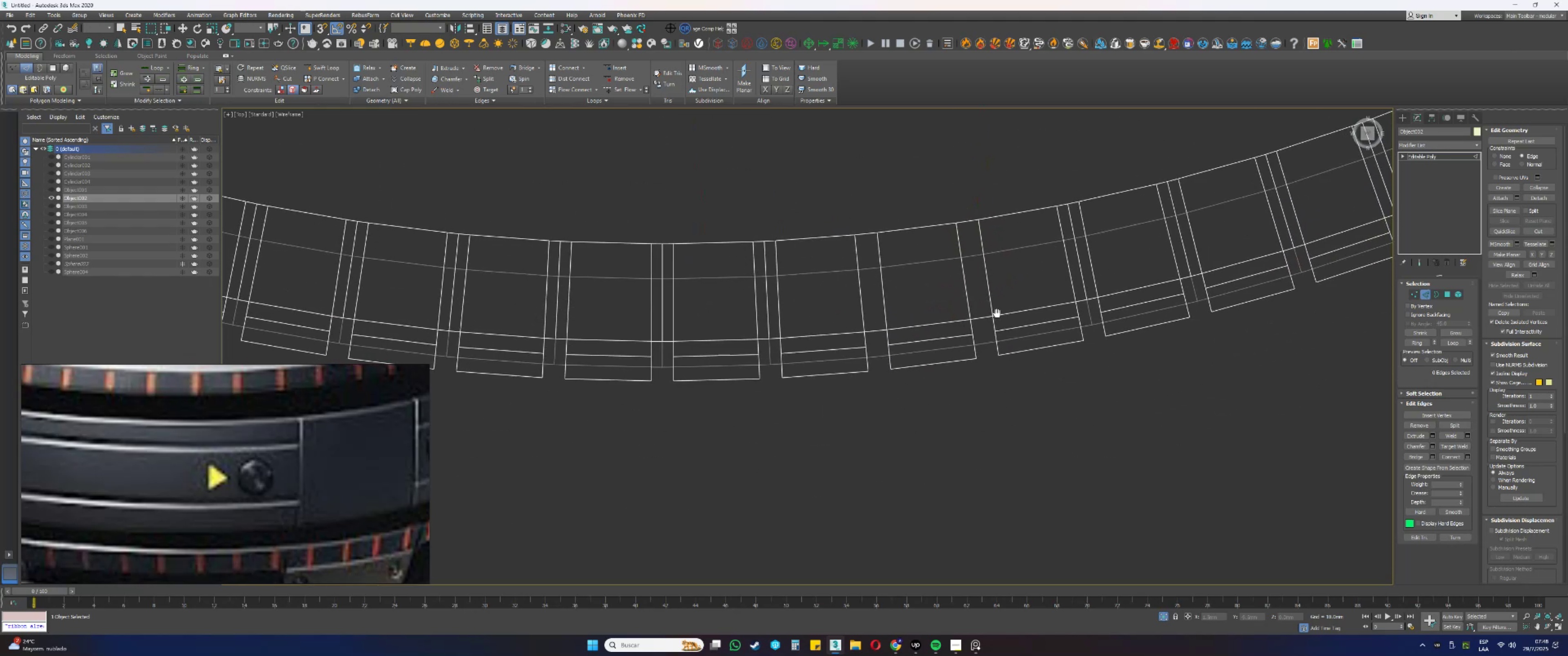 
scroll: coordinate [907, 401], scroll_direction: up, amount: 2.0
 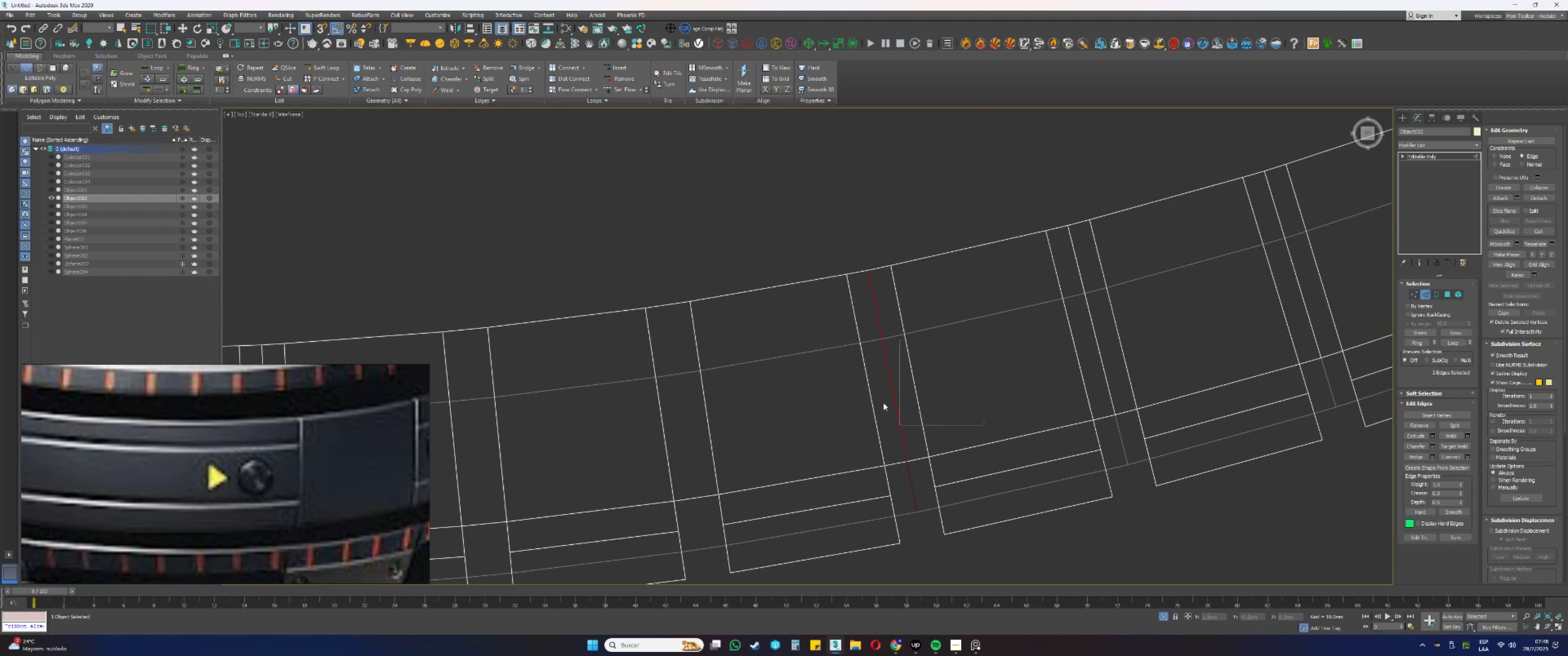 
hold_key(key=ControlLeft, duration=0.49)
 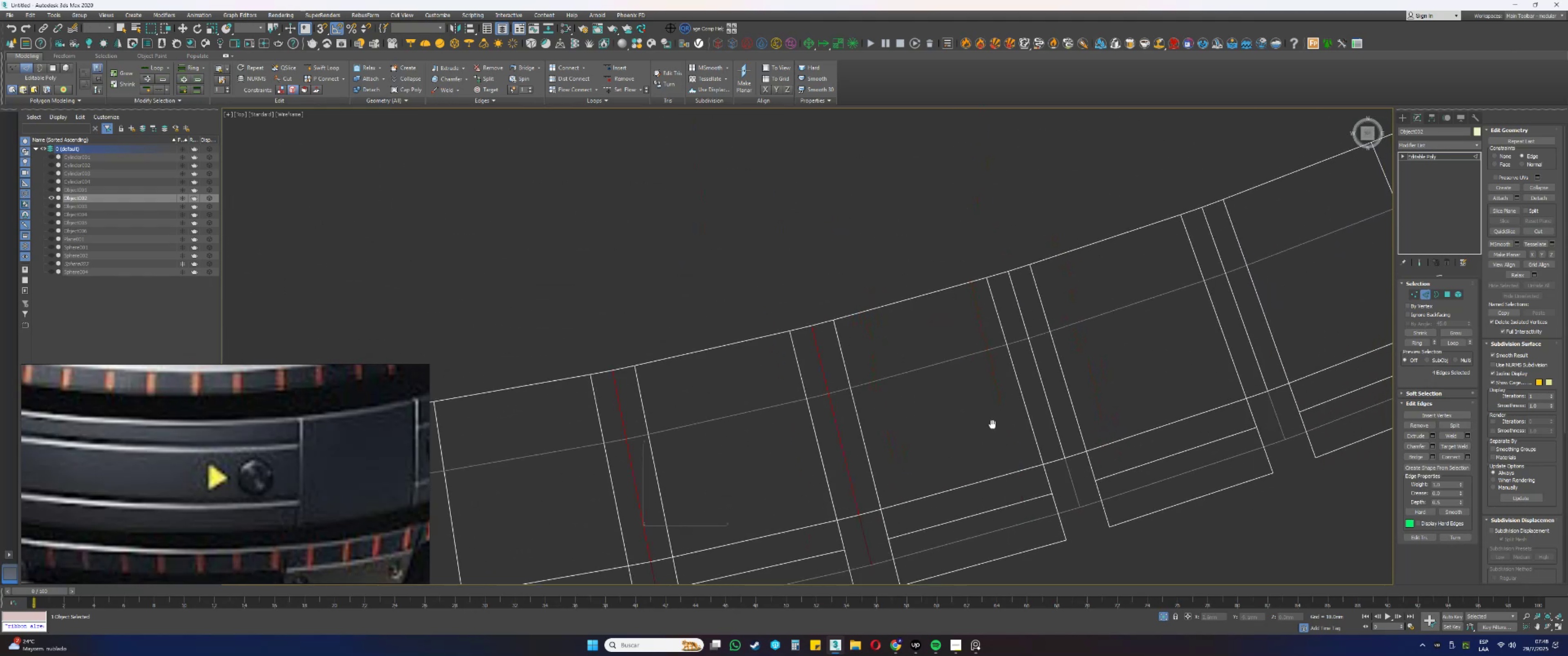 
hold_key(key=ControlLeft, duration=0.51)
 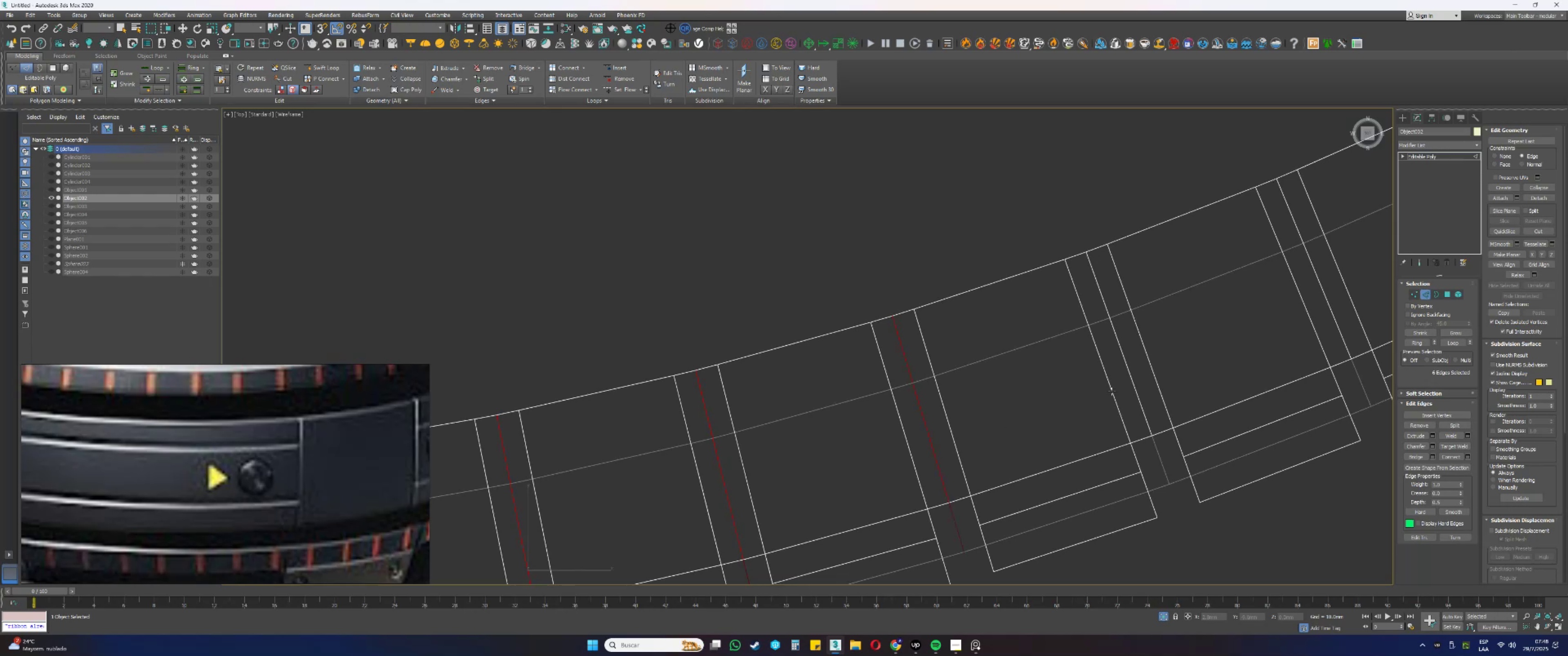 
hold_key(key=ControlLeft, duration=0.53)
 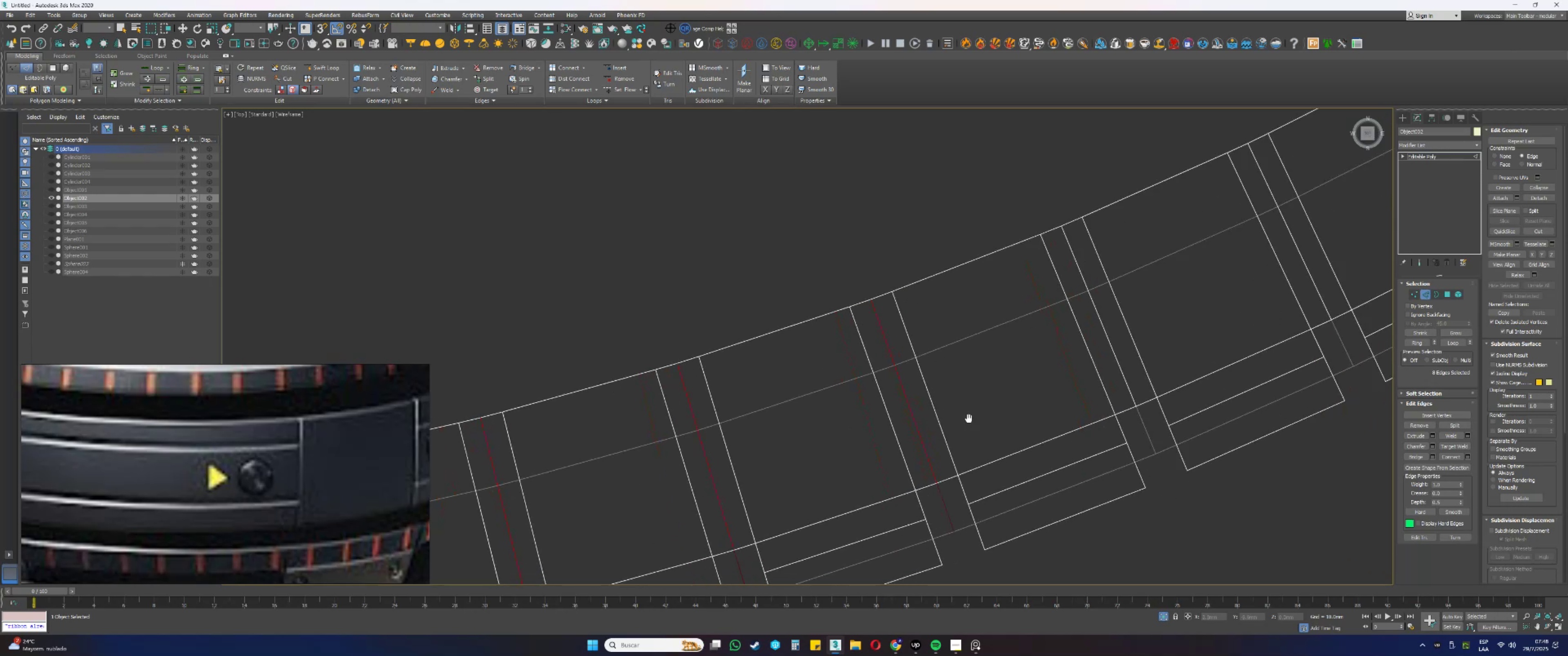 
hold_key(key=ControlLeft, duration=0.69)
 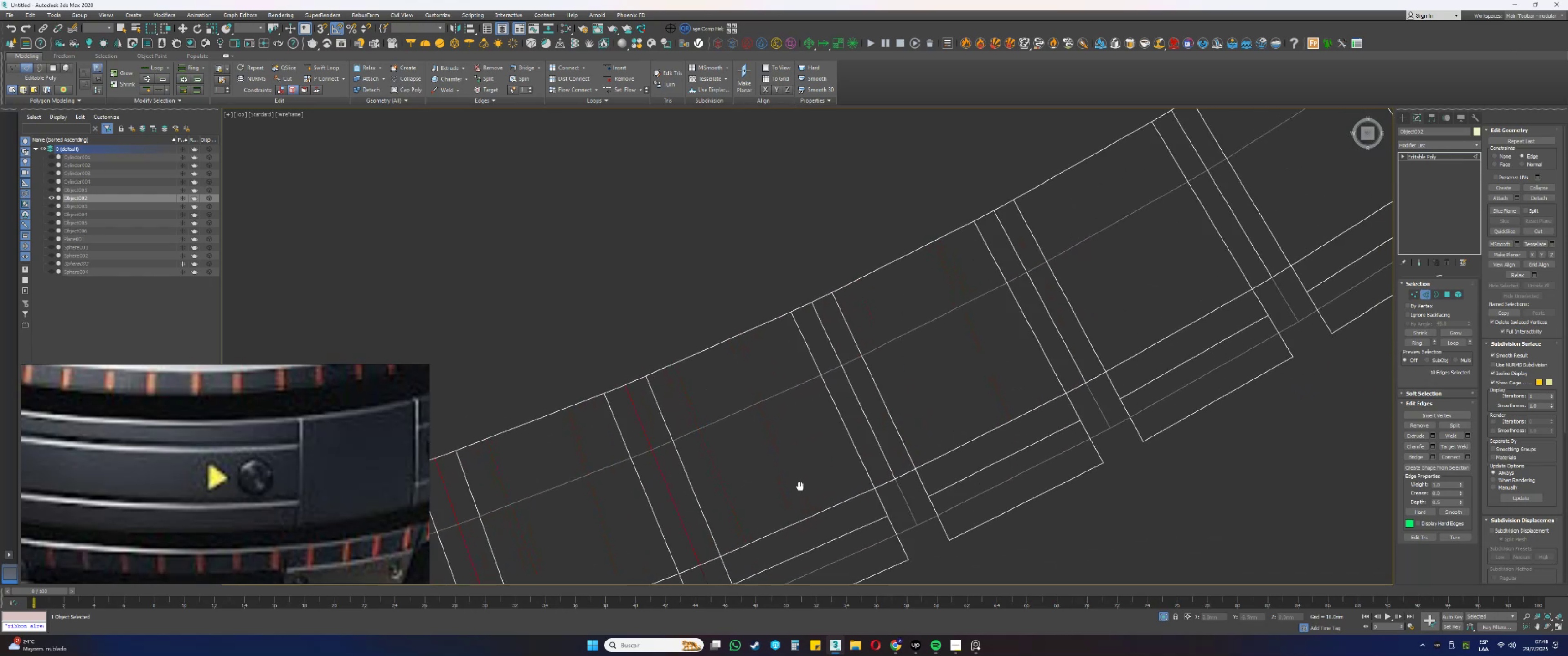 
hold_key(key=ControlLeft, duration=0.53)
 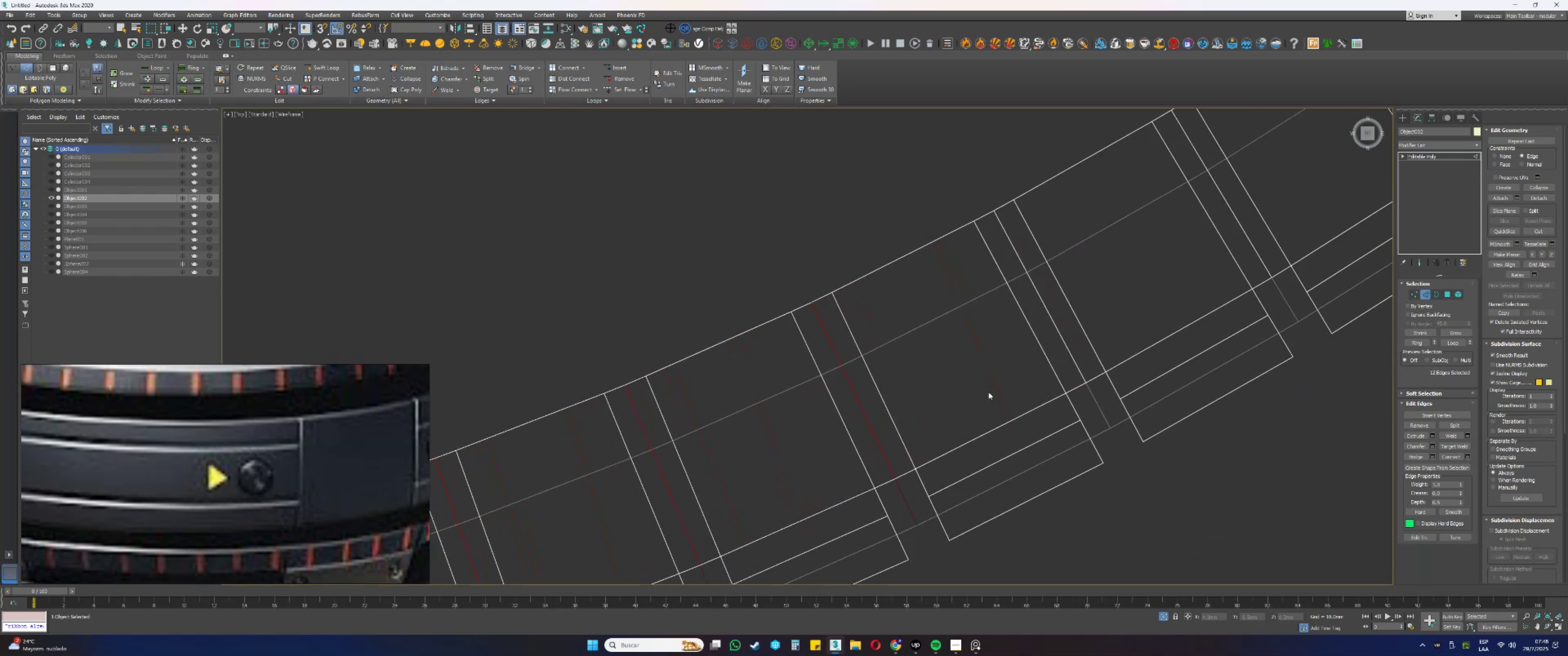 
hold_key(key=ControlLeft, duration=0.49)
 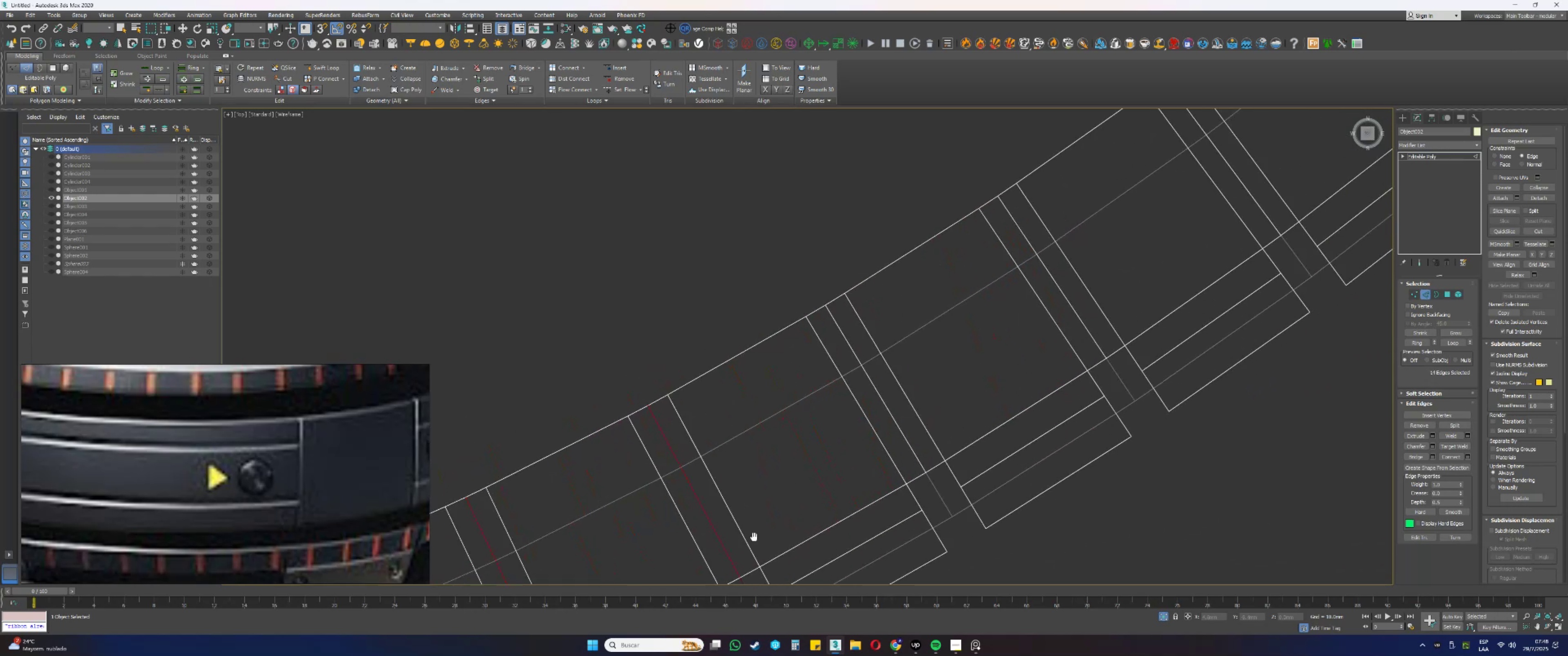 
hold_key(key=ControlLeft, duration=0.52)
 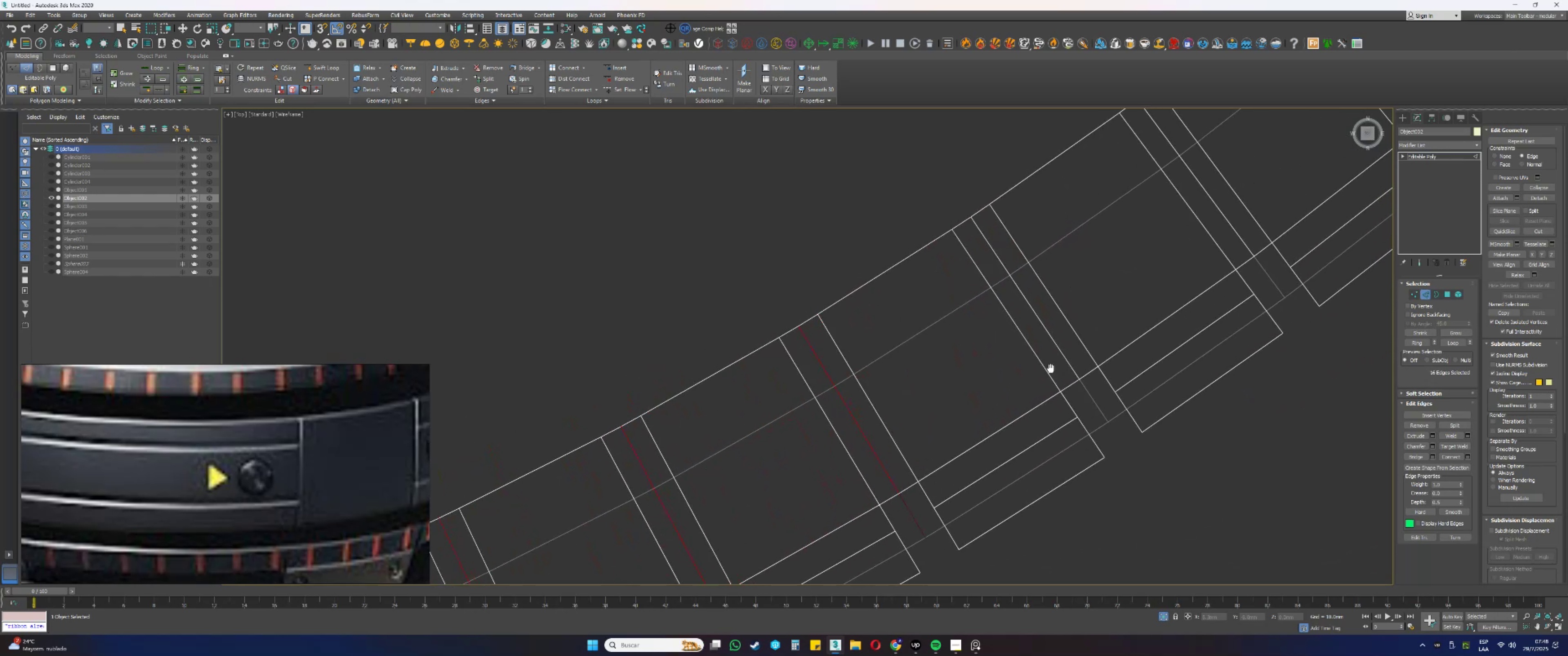 
hold_key(key=ControlLeft, duration=0.4)
 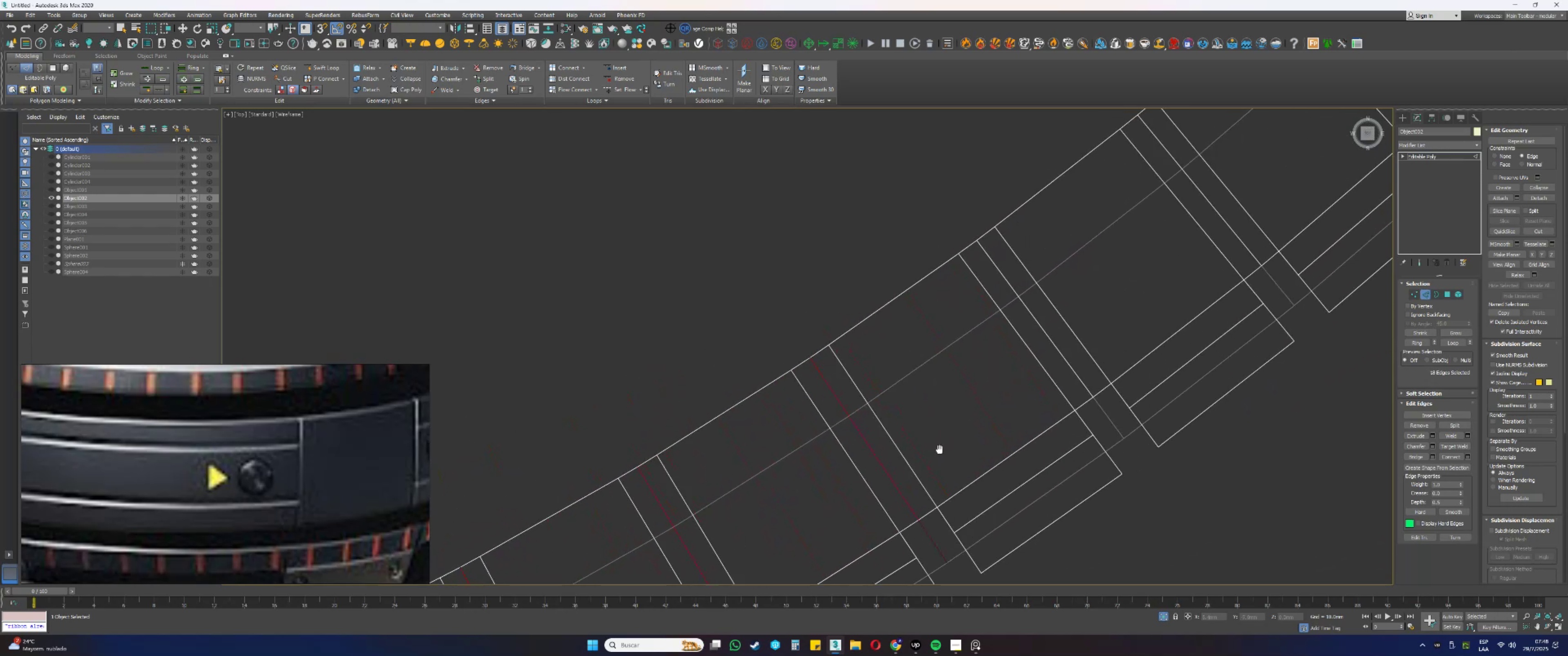 
hold_key(key=ControlLeft, duration=0.47)
 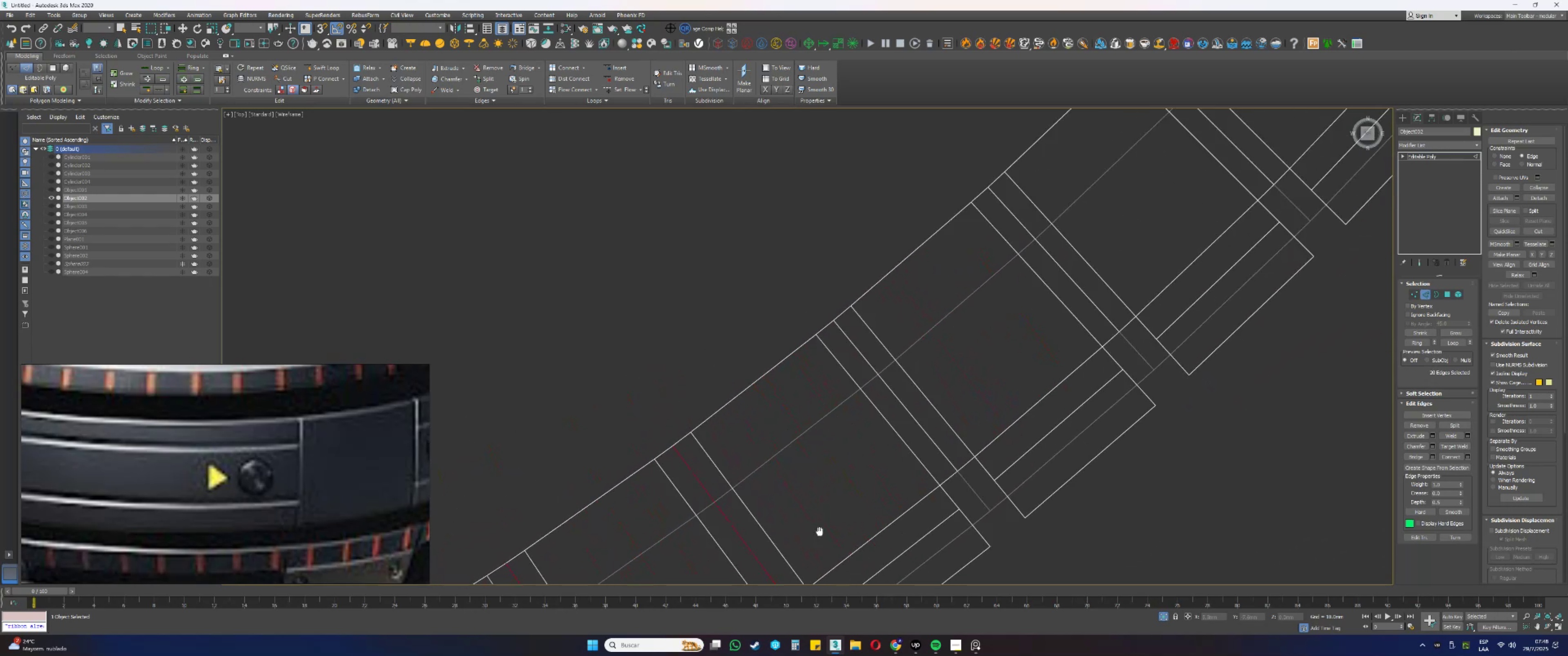 
hold_key(key=ControlLeft, duration=0.49)
 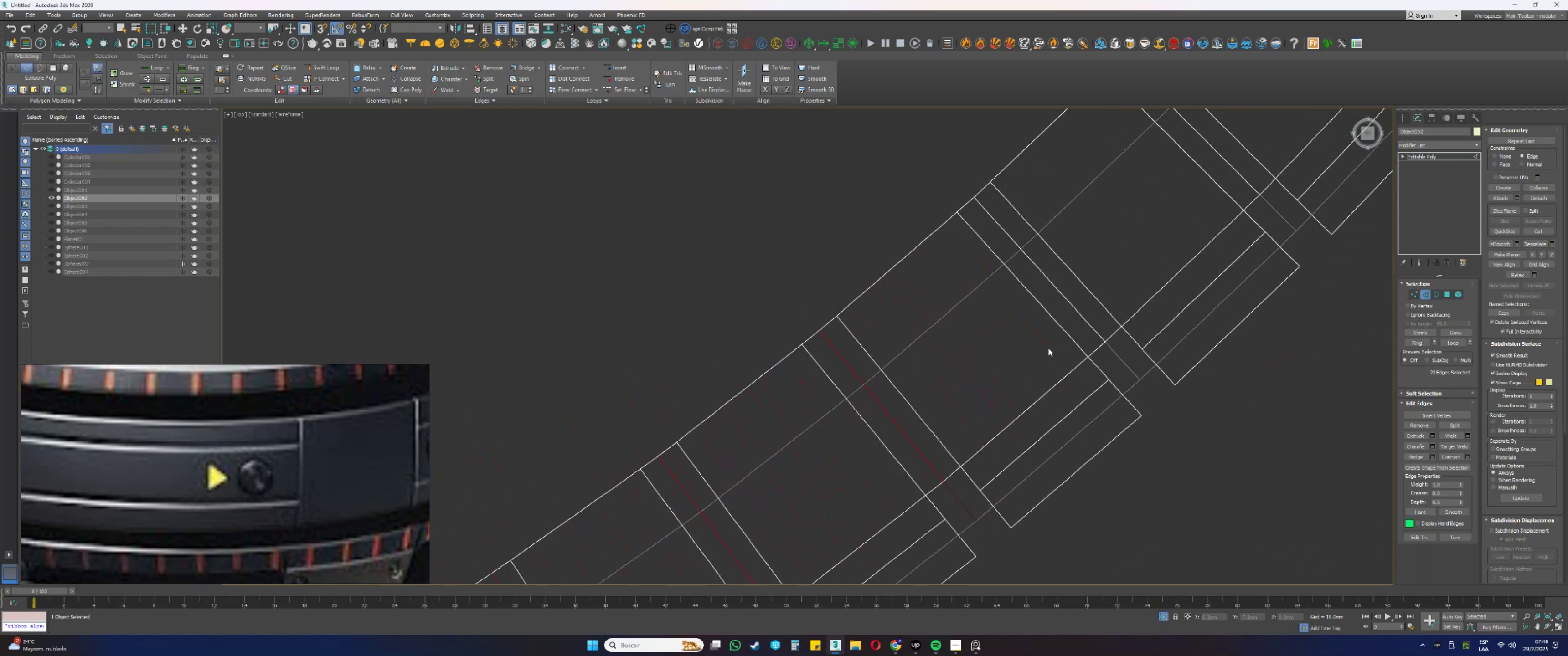 
hold_key(key=ControlLeft, duration=0.63)
 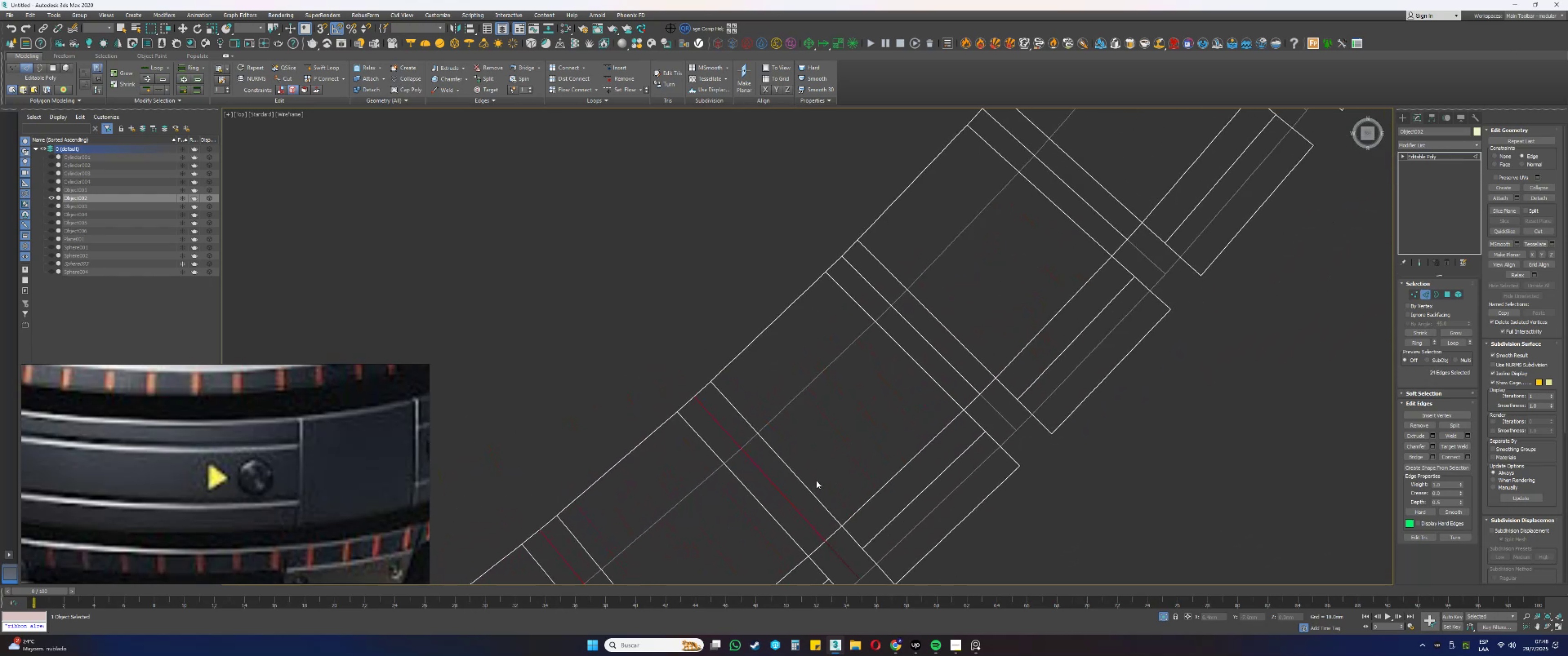 
hold_key(key=ControlLeft, duration=0.44)
 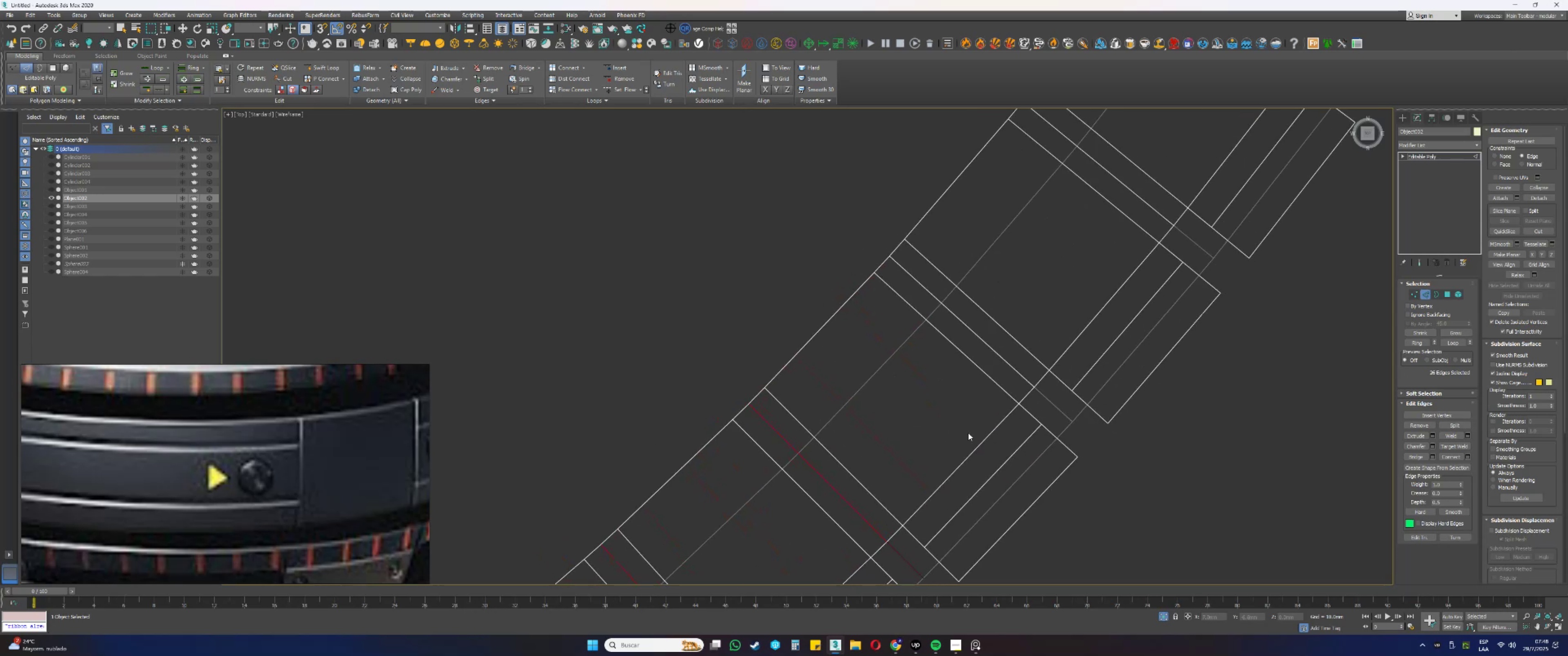 
key(Meta+MetaLeft)
 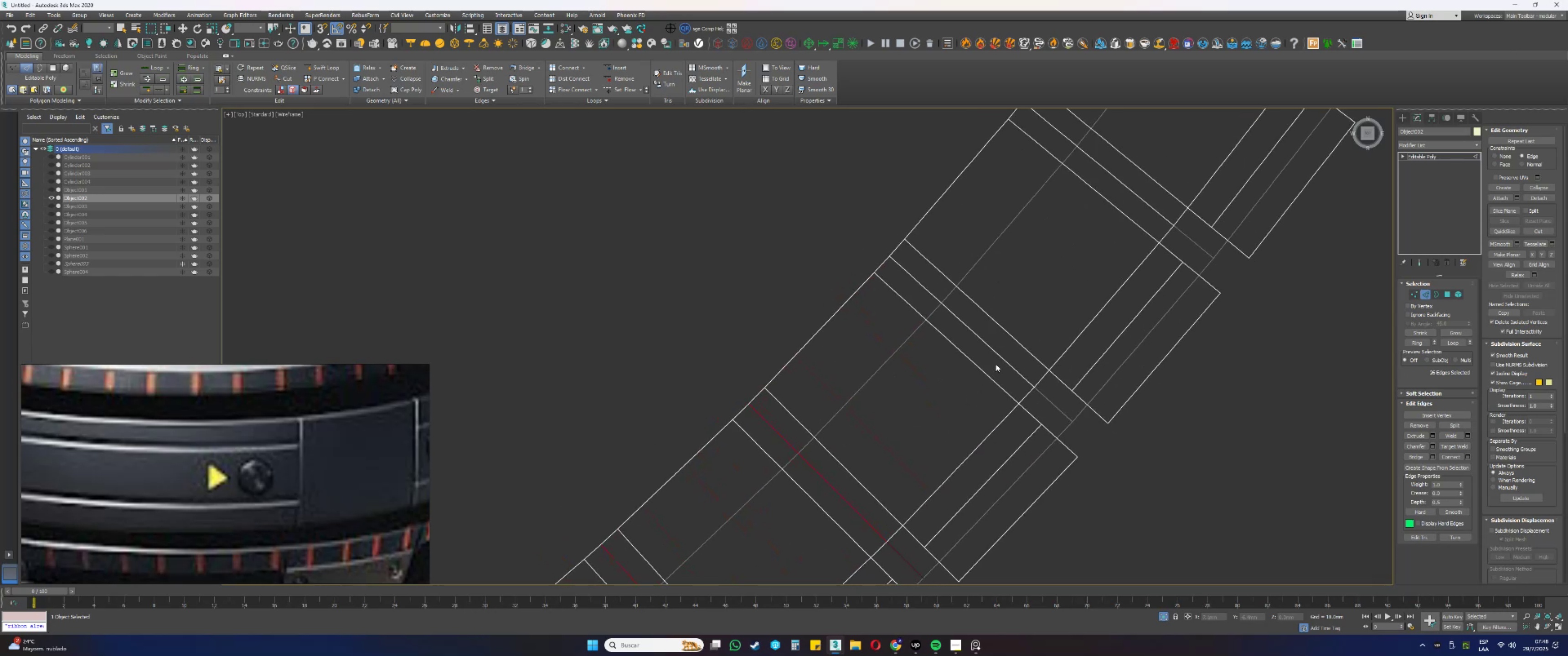 
hold_key(key=ControlLeft, duration=0.48)
 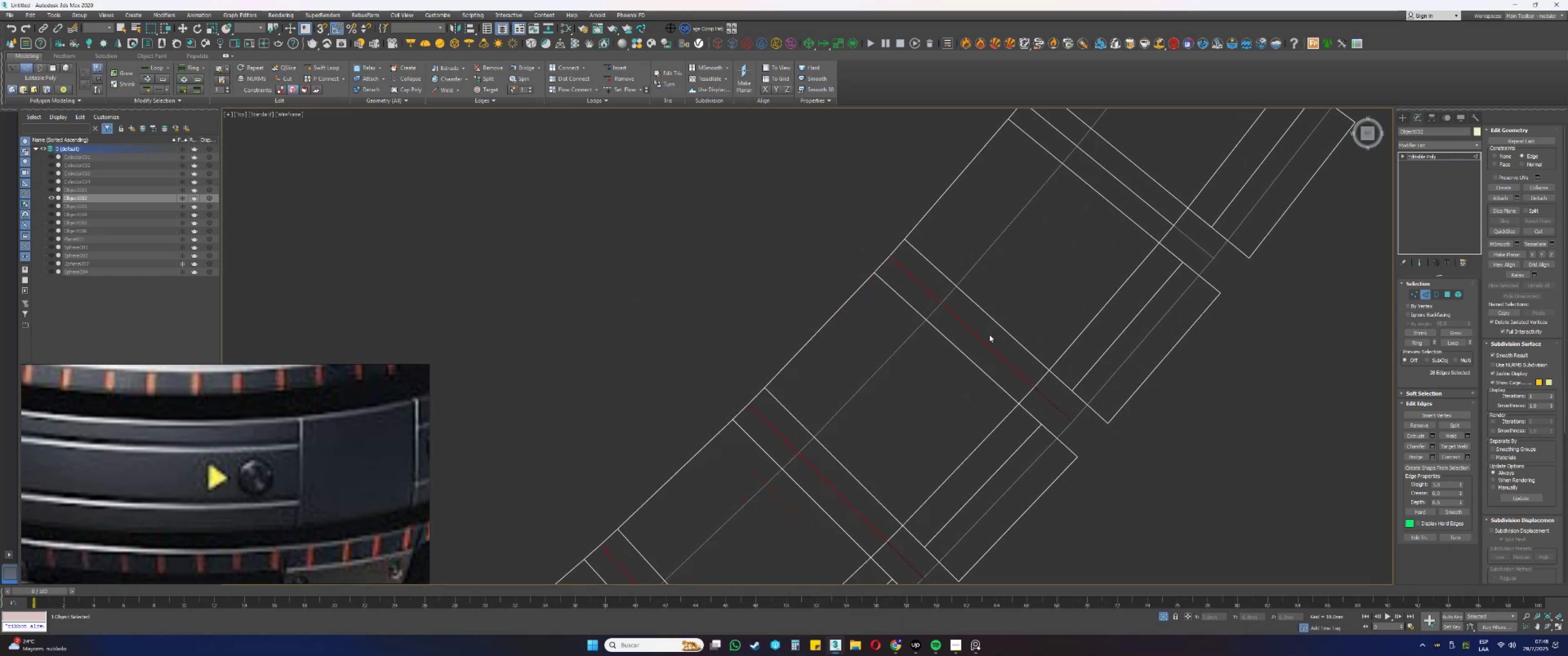 
key(Control+ControlLeft)
 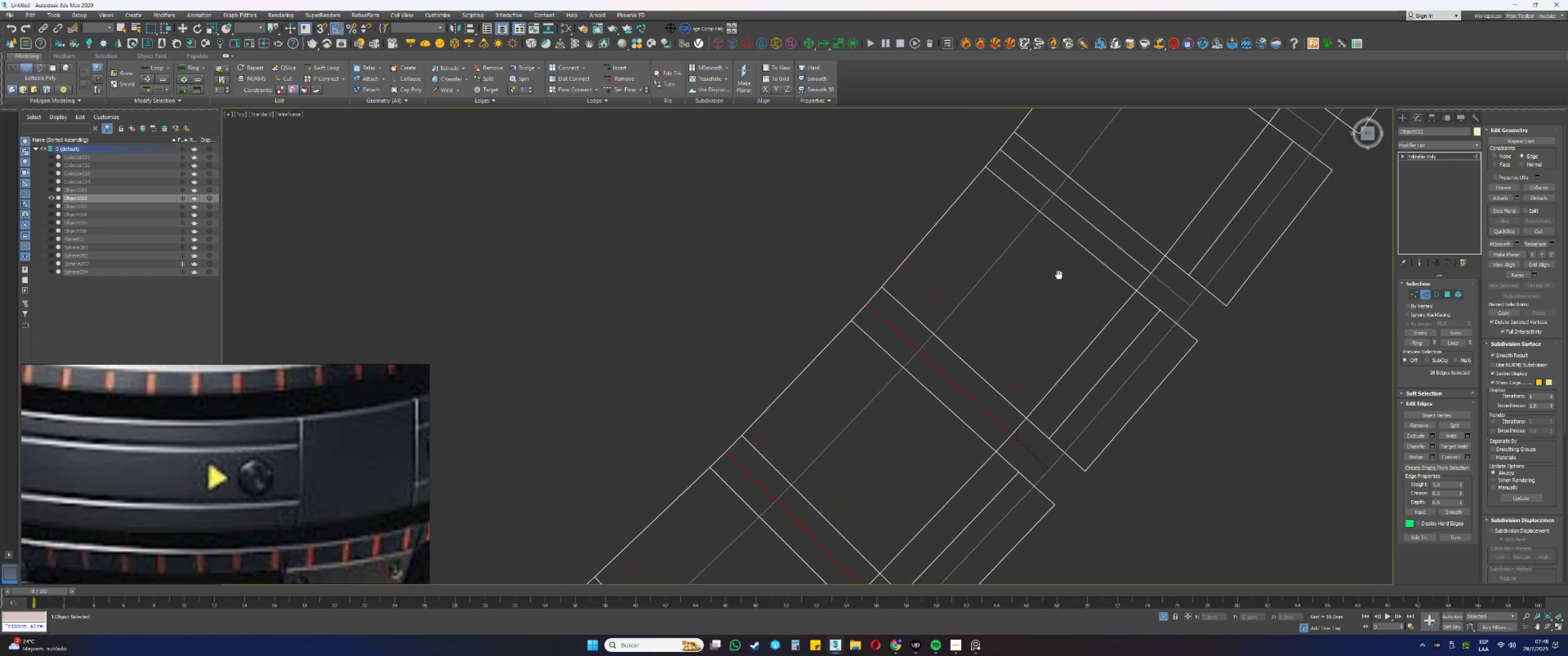 
hold_key(key=ControlLeft, duration=0.59)
 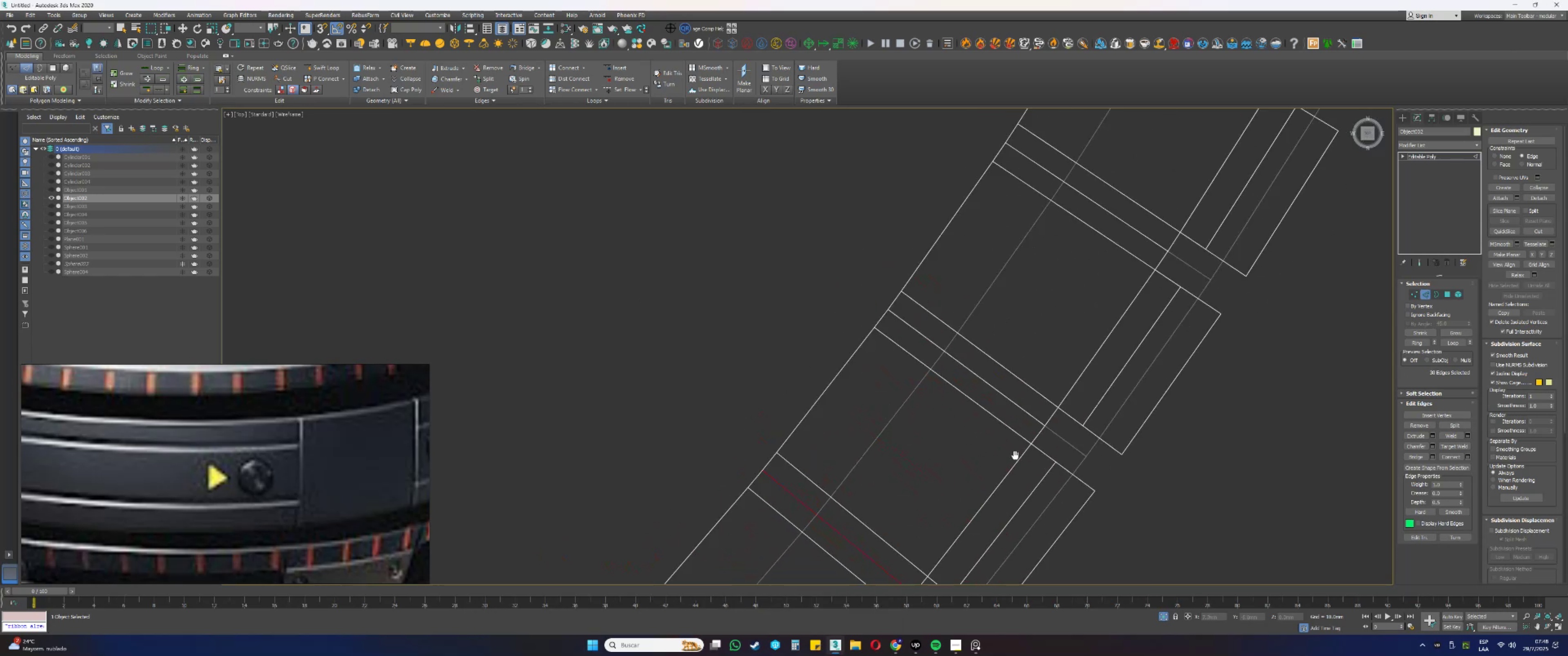 
hold_key(key=ControlLeft, duration=0.56)
 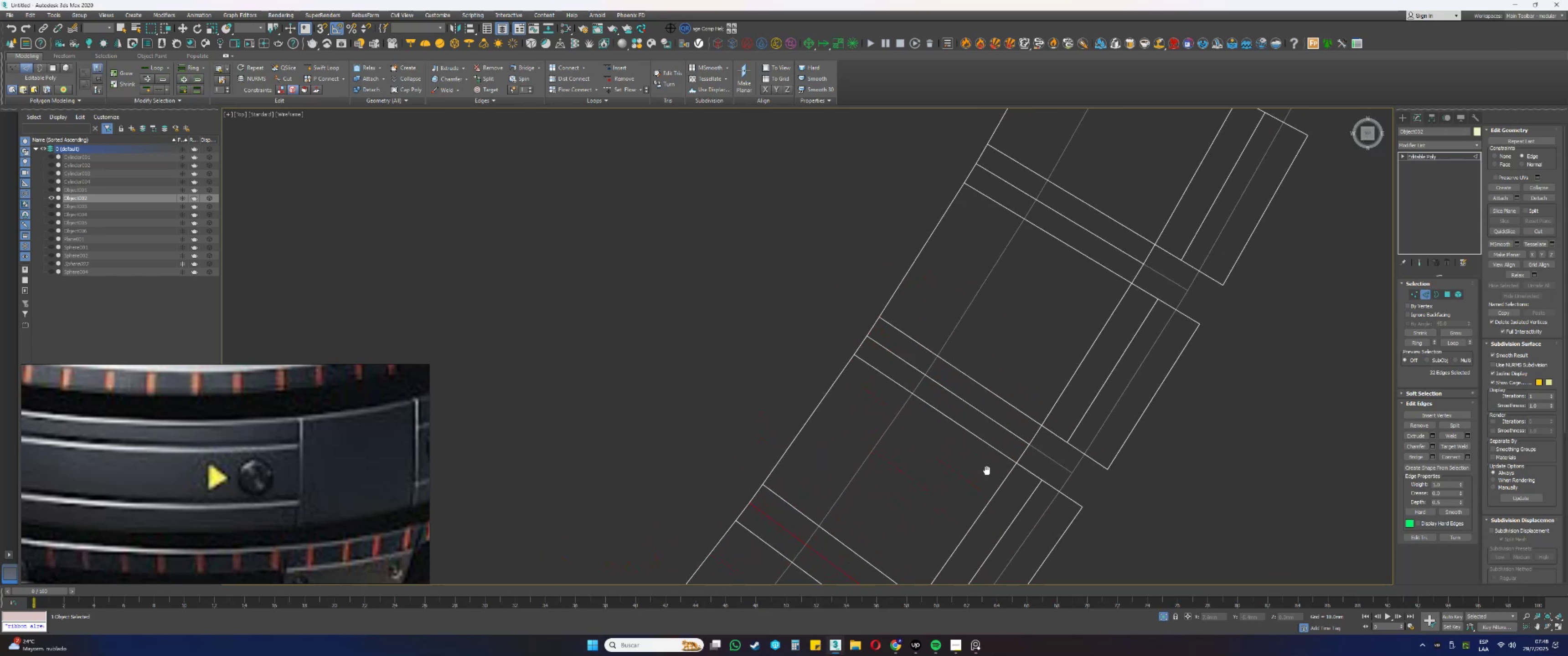 
hold_key(key=ControlLeft, duration=0.58)
 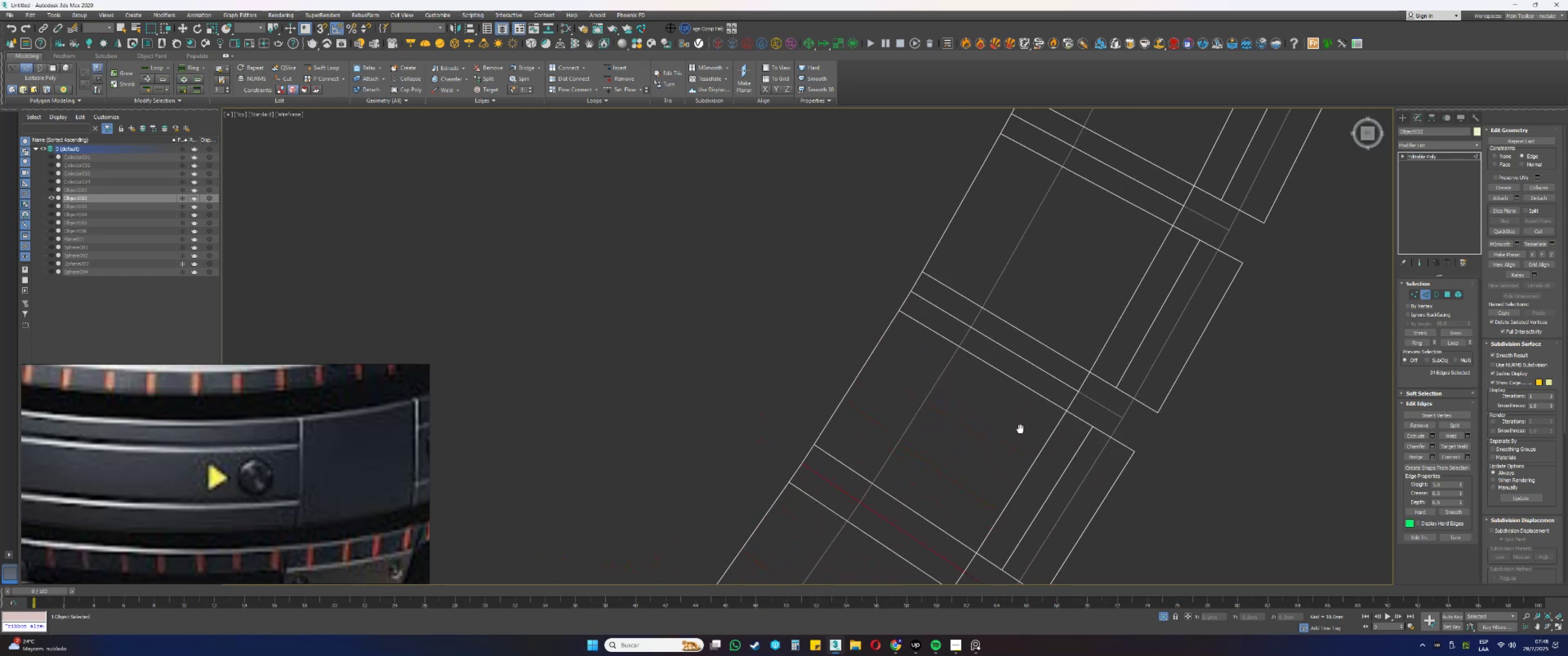 
hold_key(key=ControlLeft, duration=0.59)
 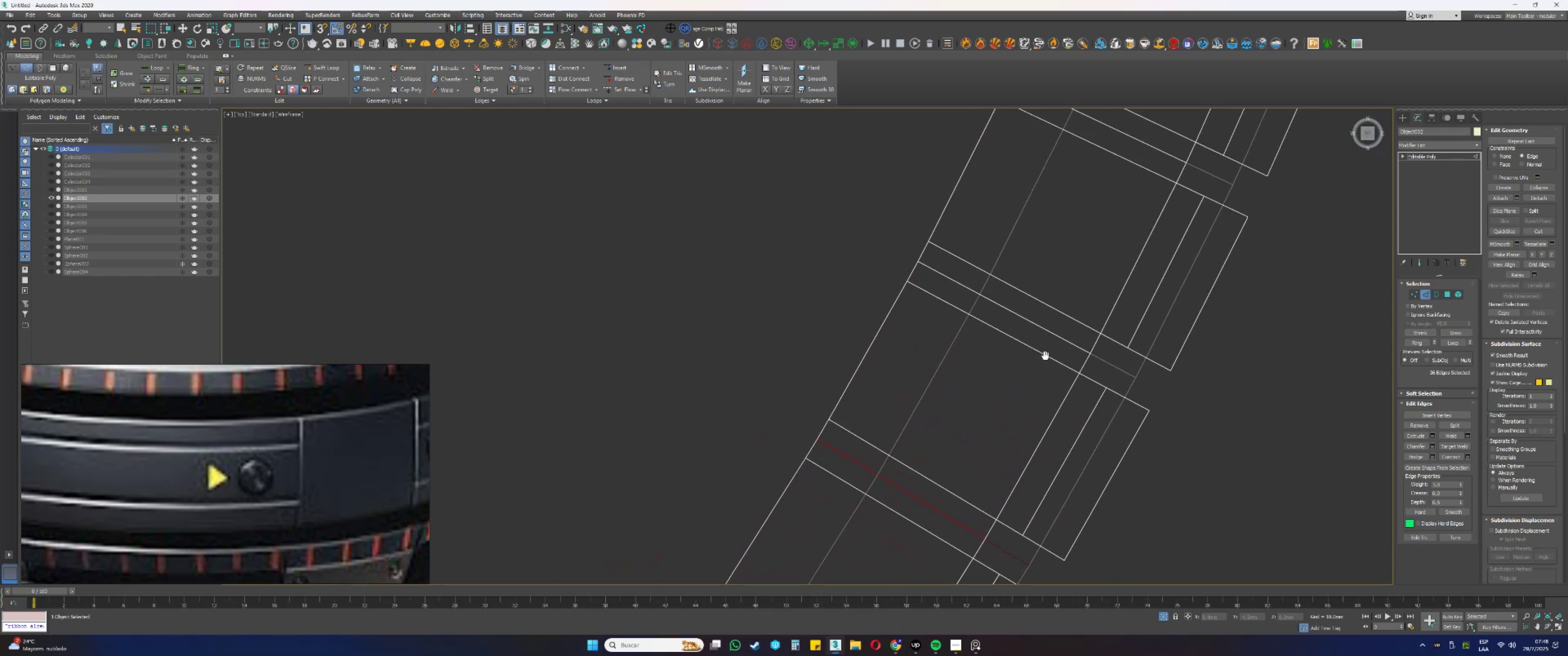 
hold_key(key=ControlLeft, duration=0.56)
 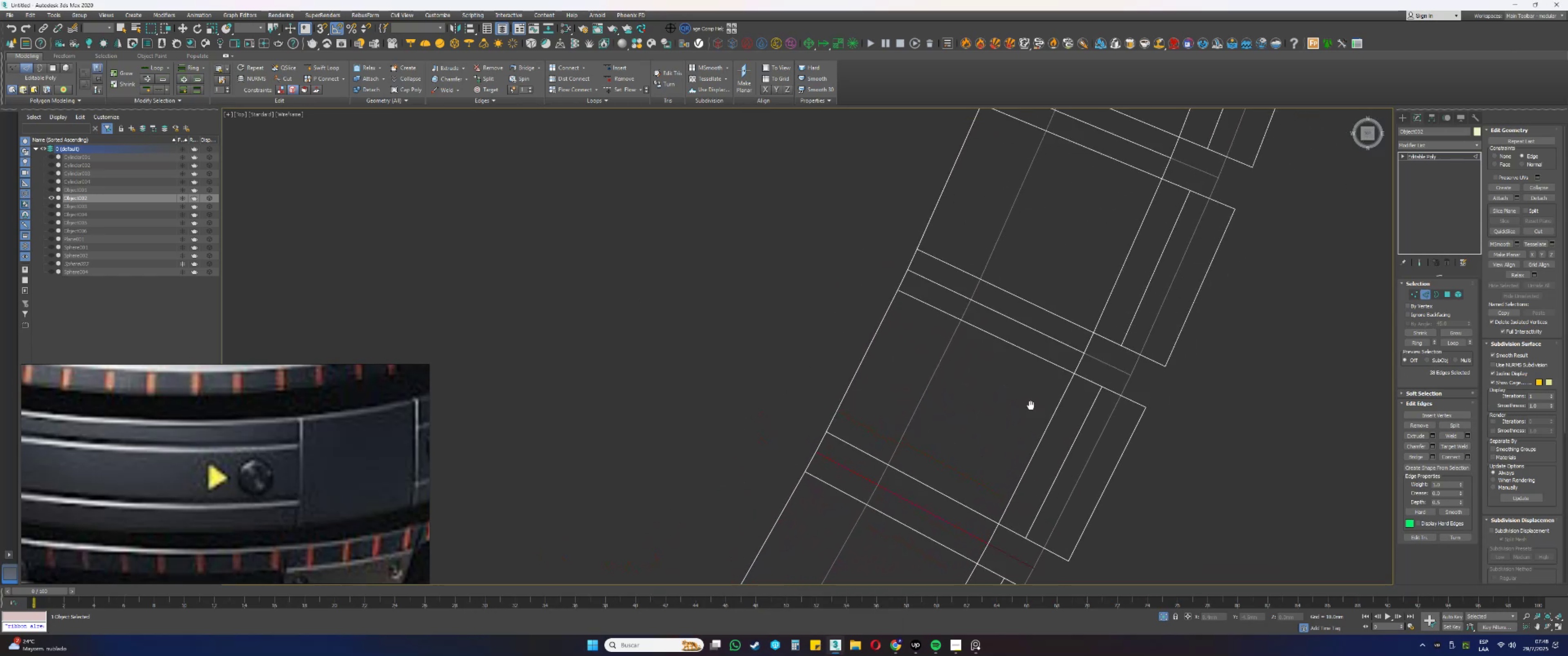 
hold_key(key=ControlLeft, duration=0.65)
 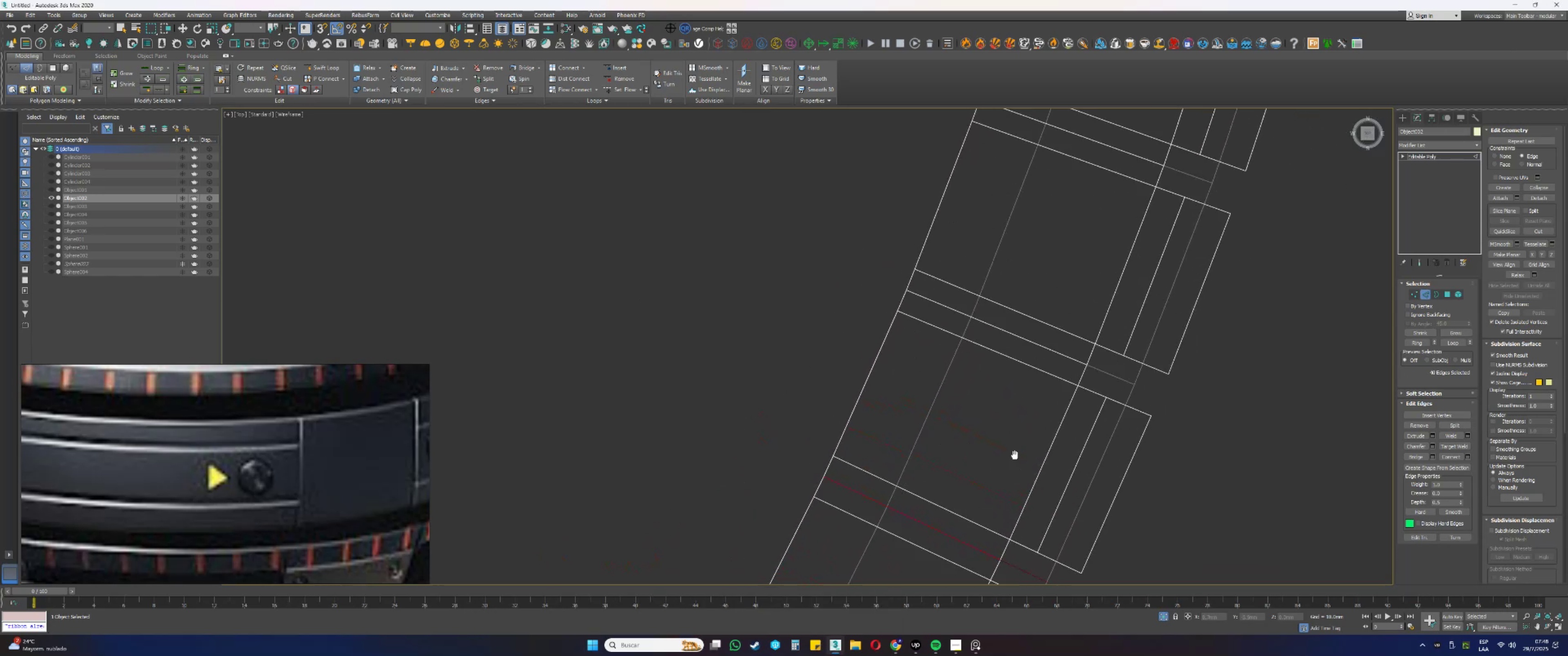 
hold_key(key=ControlLeft, duration=0.66)
 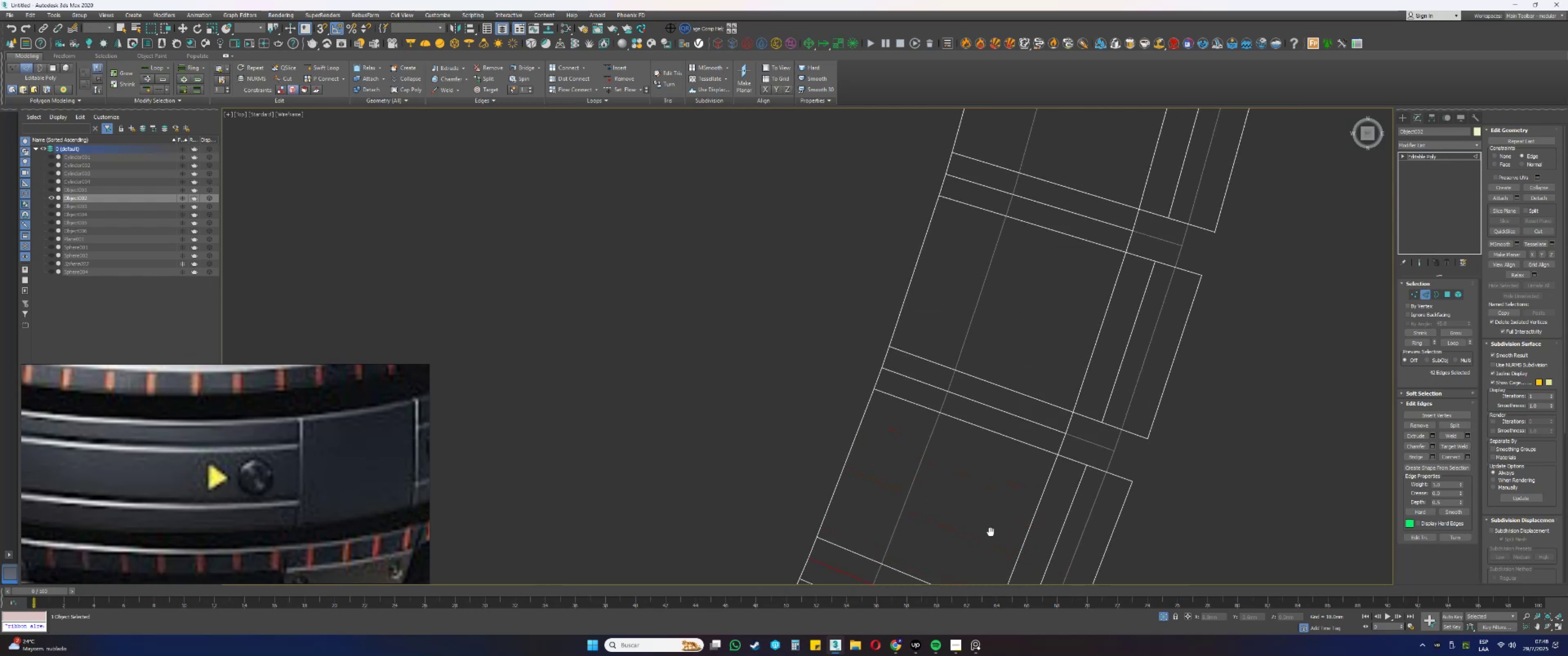 
hold_key(key=ControlLeft, duration=0.62)
 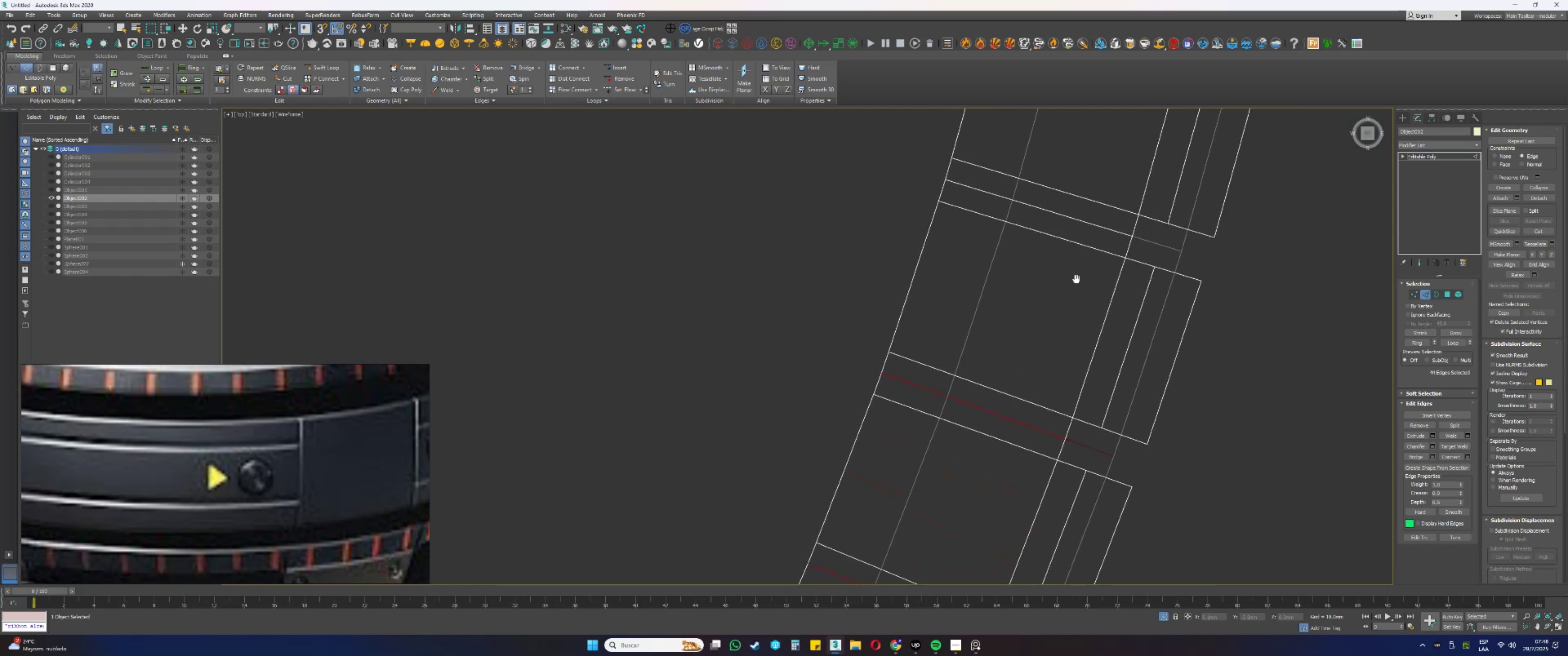 
hold_key(key=ControlLeft, duration=0.58)
 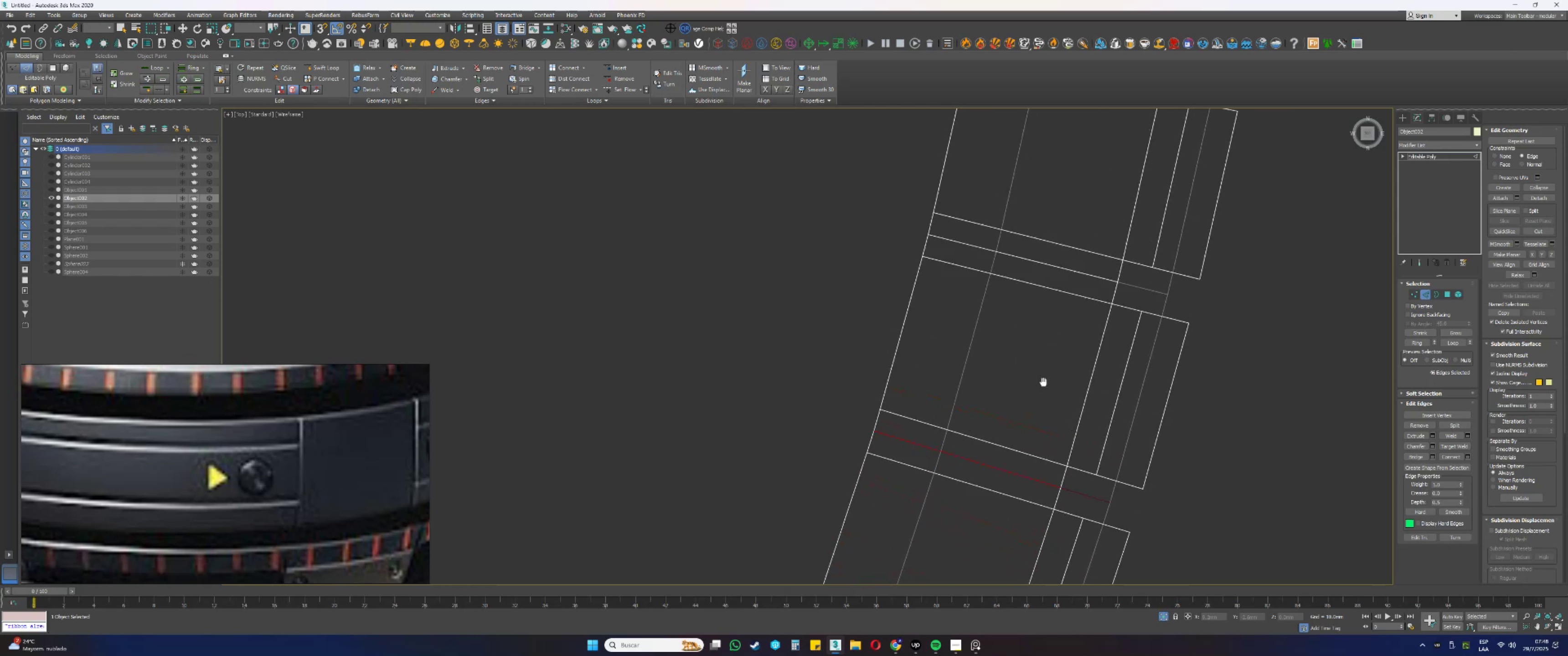 
hold_key(key=ControlLeft, duration=0.51)
 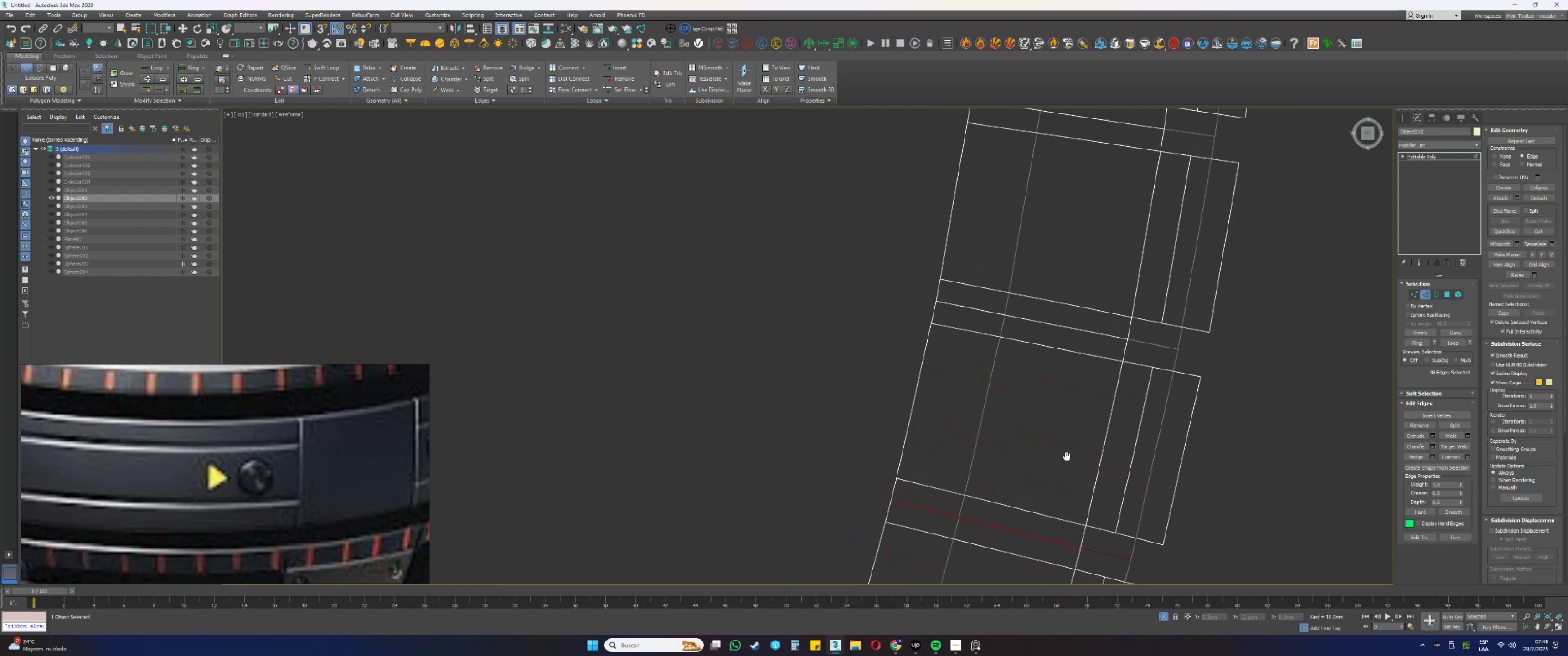 
hold_key(key=ControlLeft, duration=0.55)
 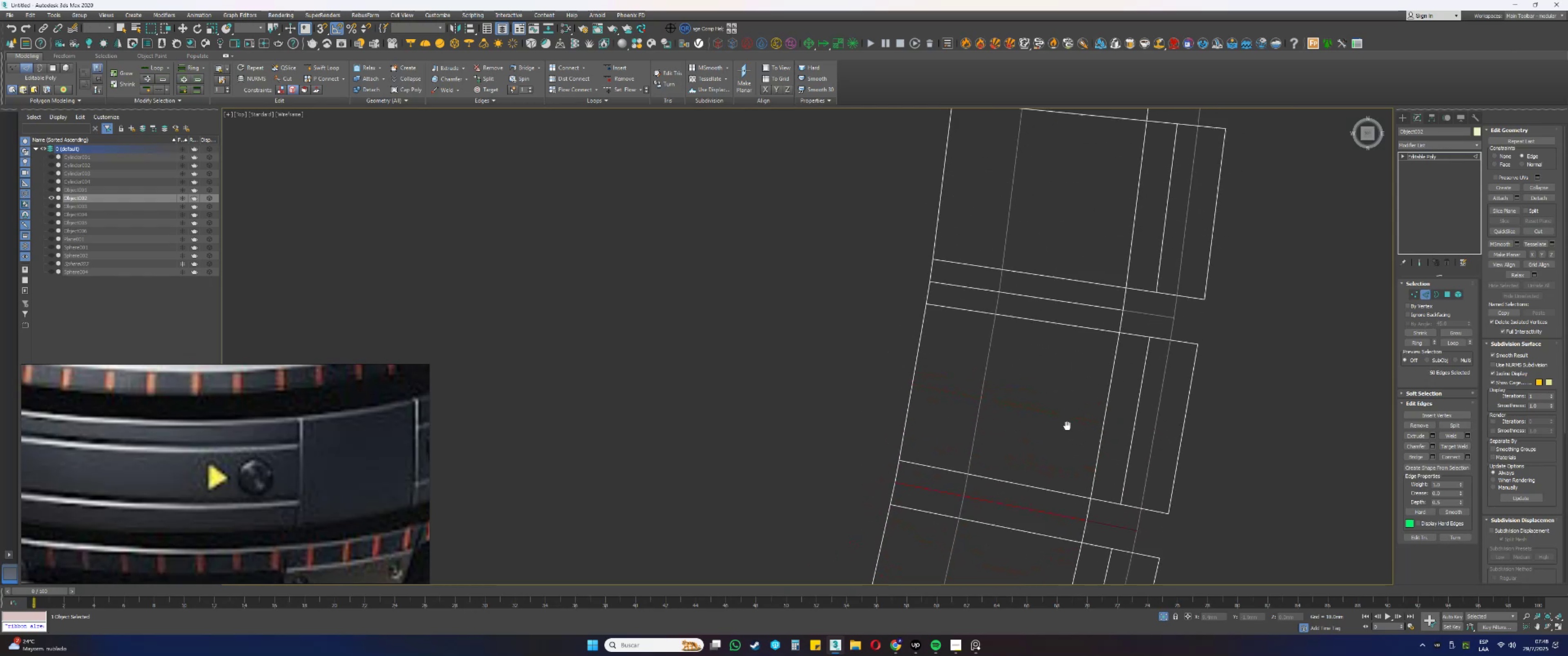 
hold_key(key=ControlLeft, duration=0.62)
 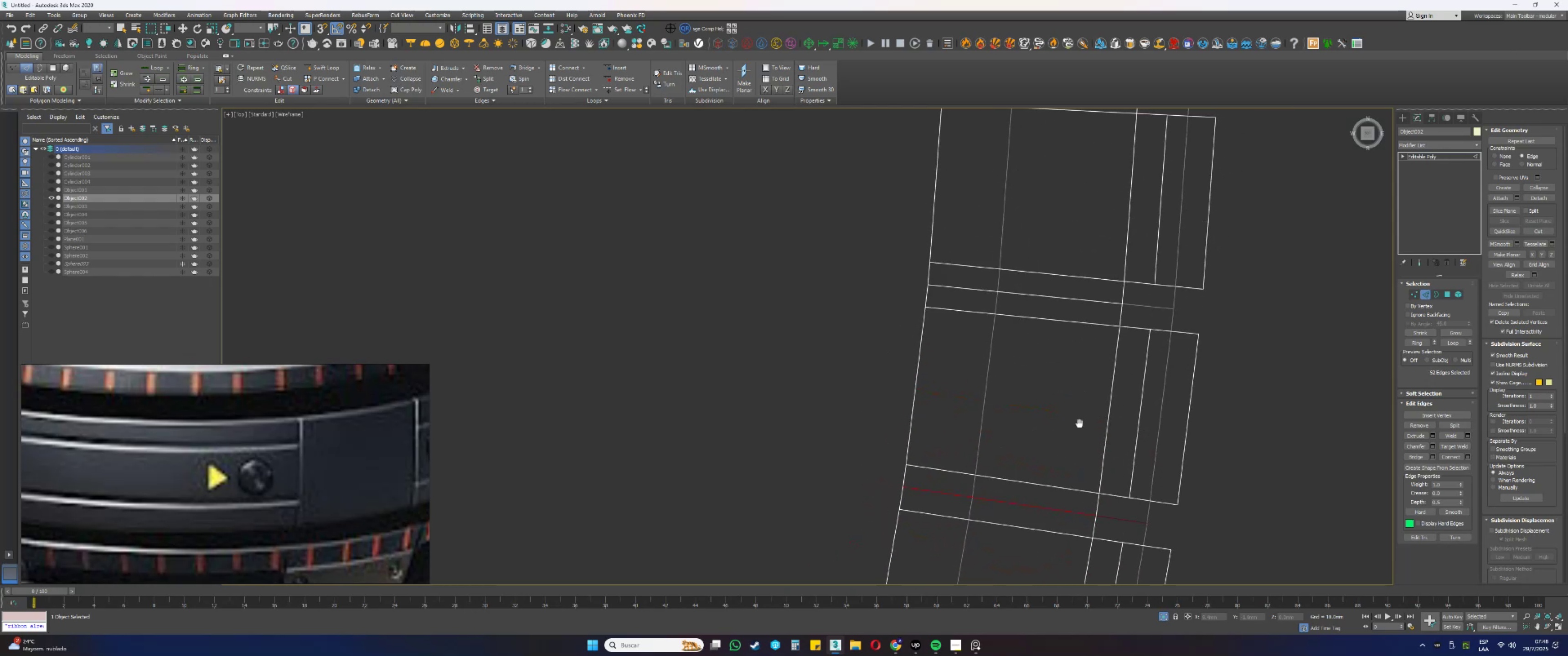 
hold_key(key=ControlLeft, duration=0.59)
 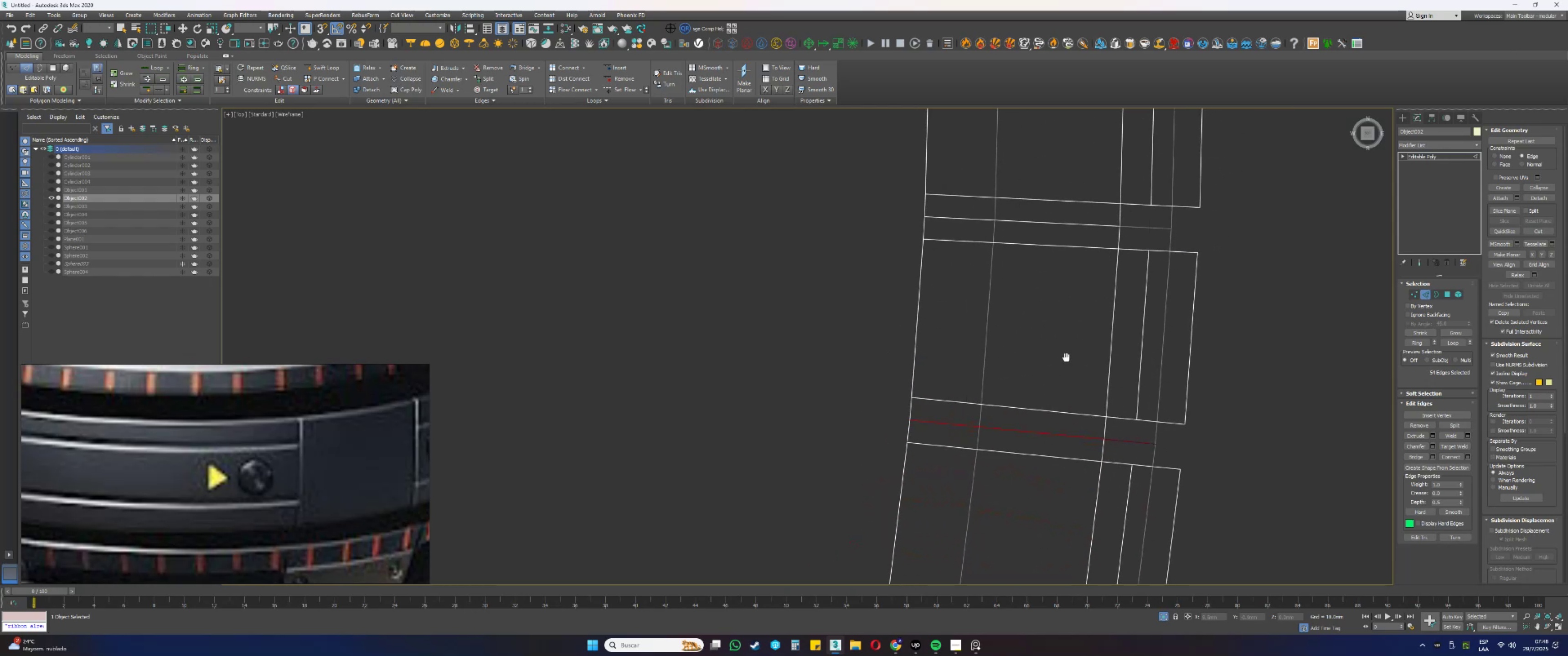 
hold_key(key=ControlLeft, duration=0.53)
 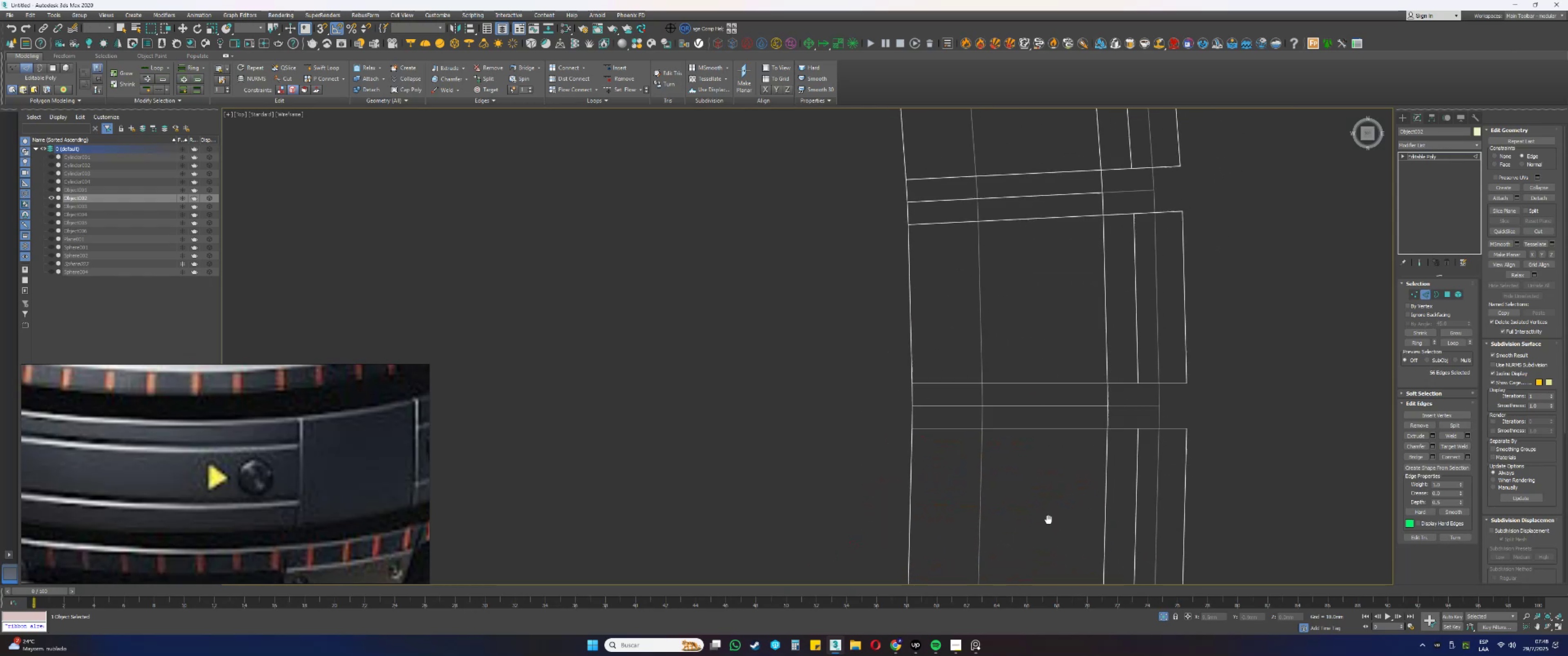 
hold_key(key=ControlLeft, duration=0.45)
 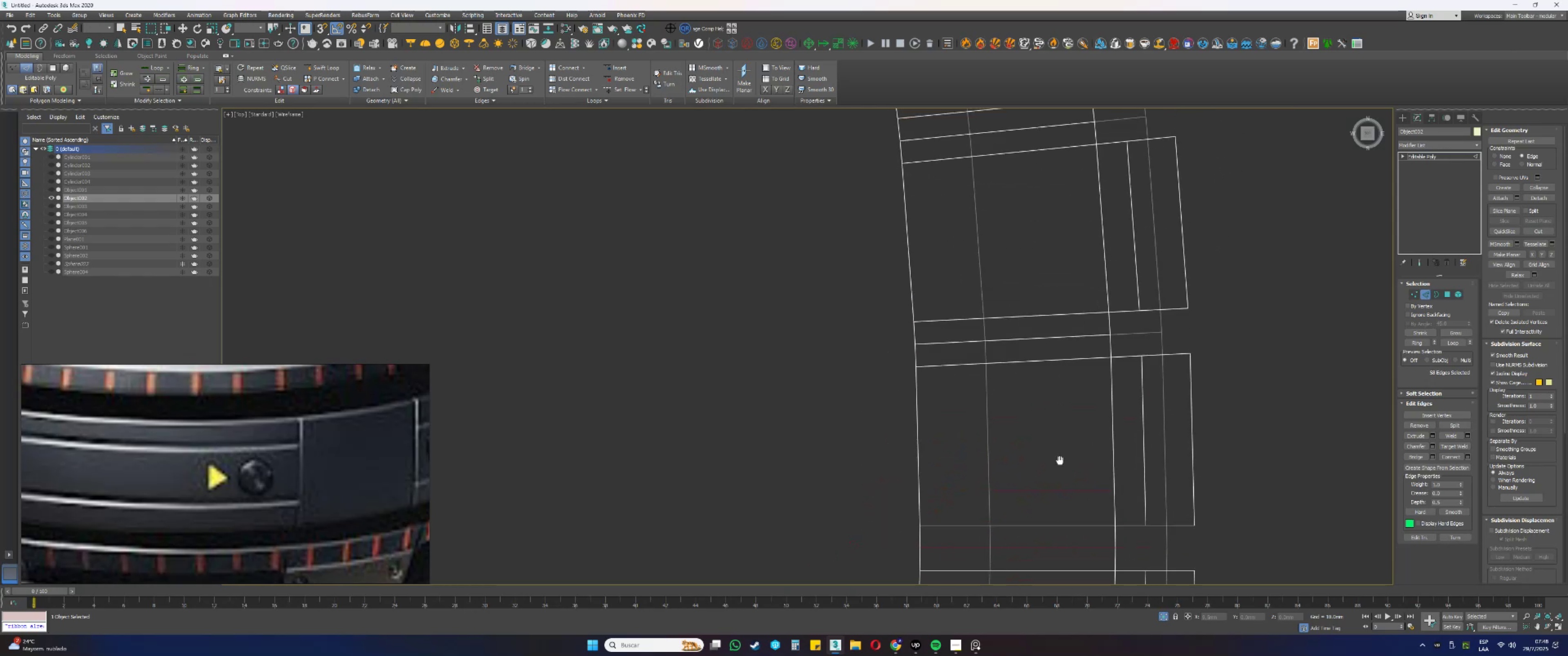 
hold_key(key=ControlLeft, duration=0.46)
 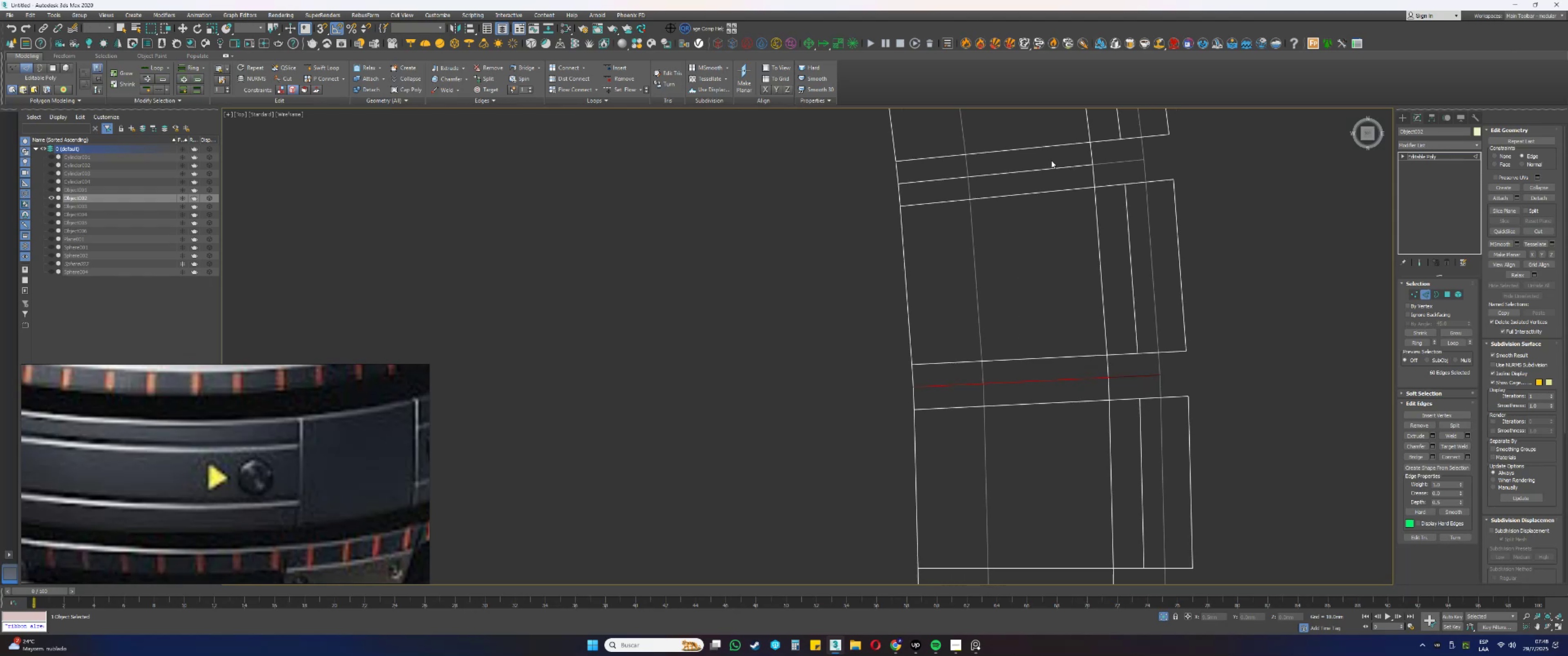 
hold_key(key=ControlLeft, duration=0.43)
 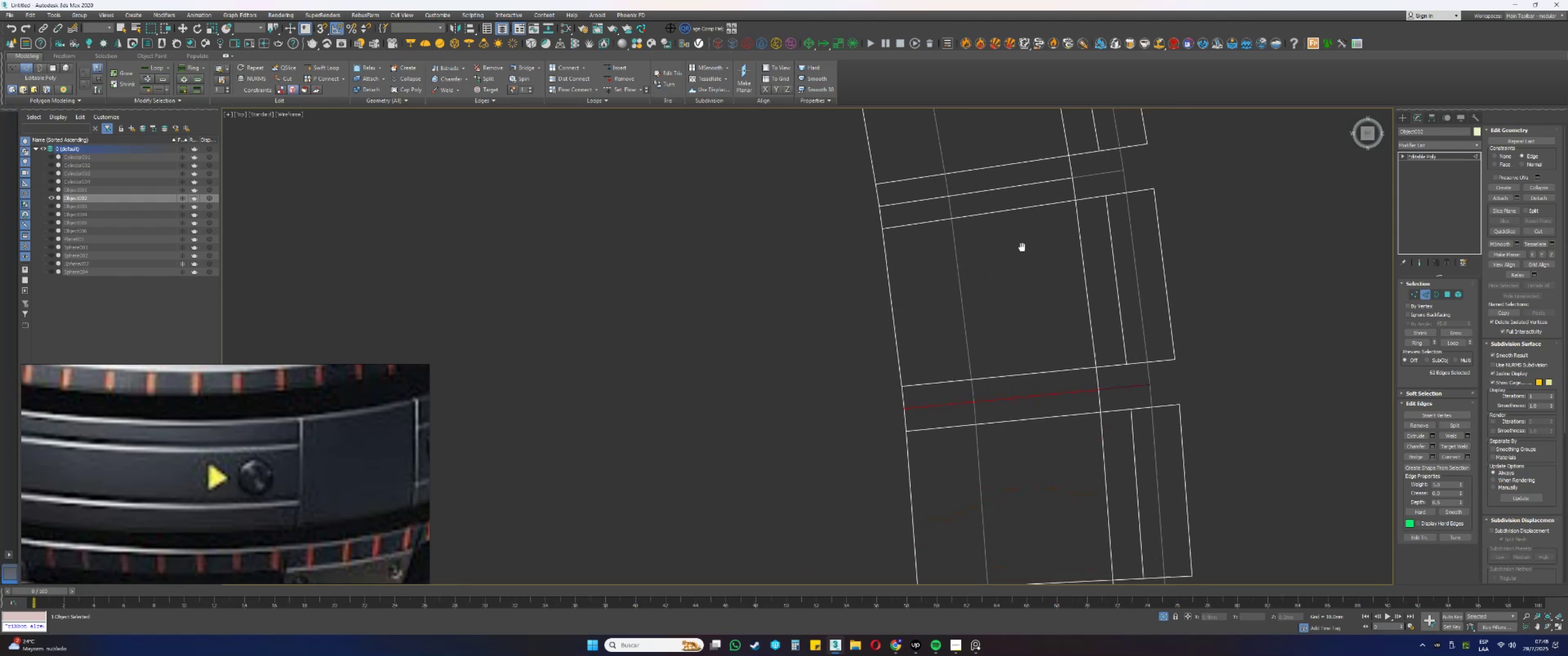 
hold_key(key=ControlLeft, duration=0.58)
 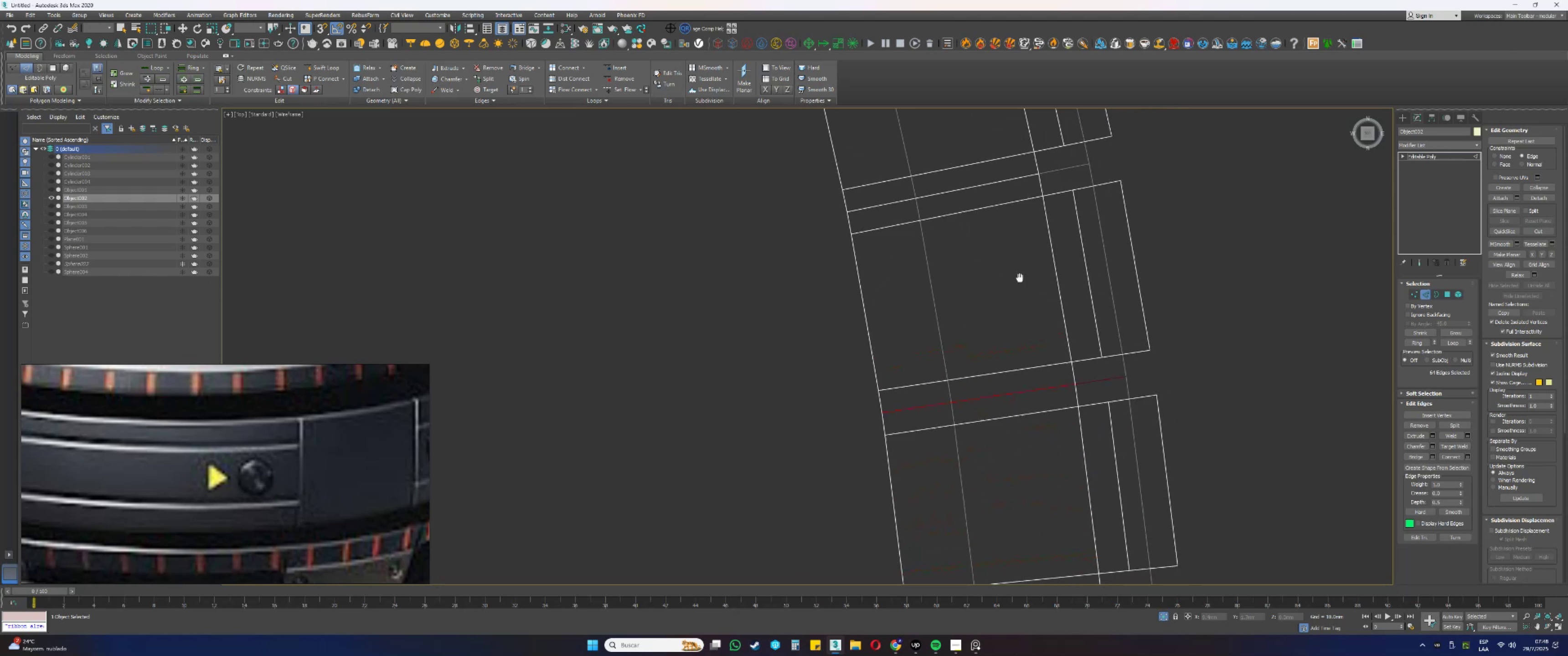 
hold_key(key=ControlLeft, duration=0.66)
 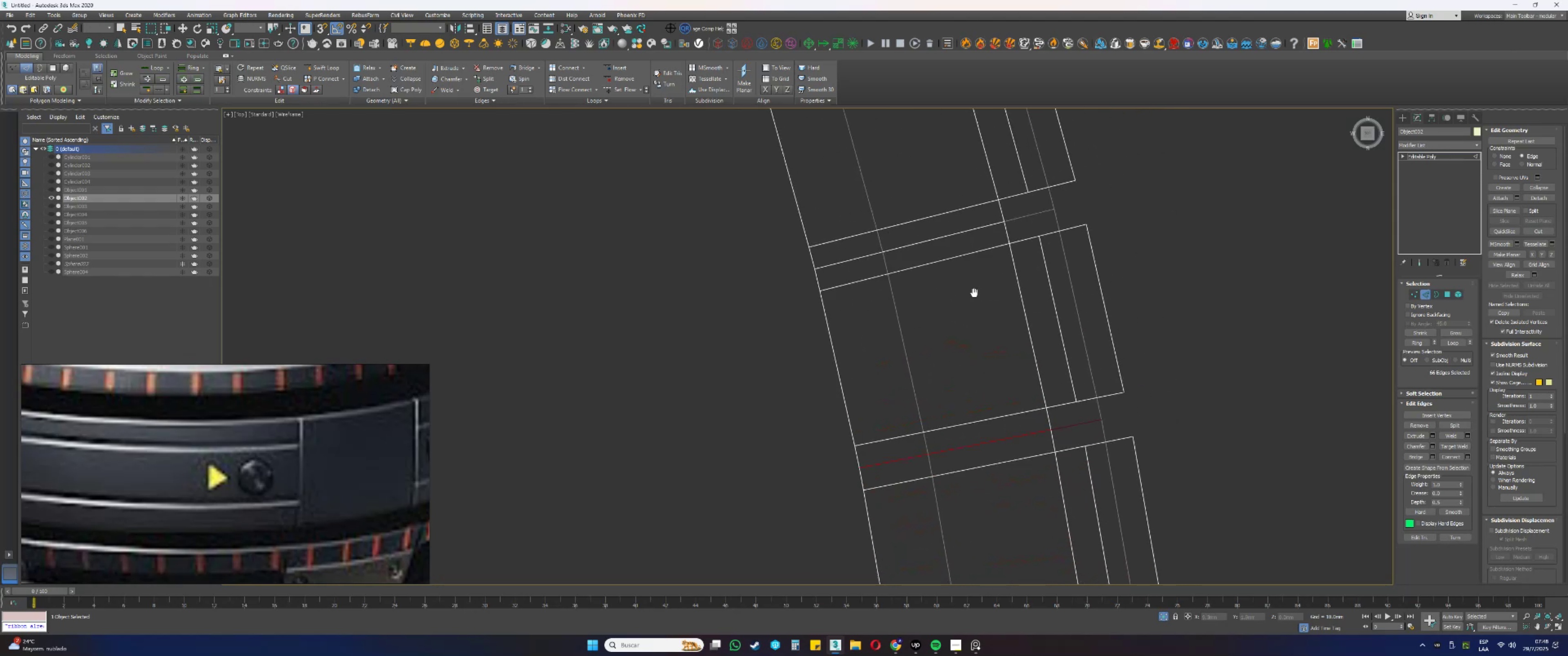 
hold_key(key=ControlLeft, duration=0.6)
 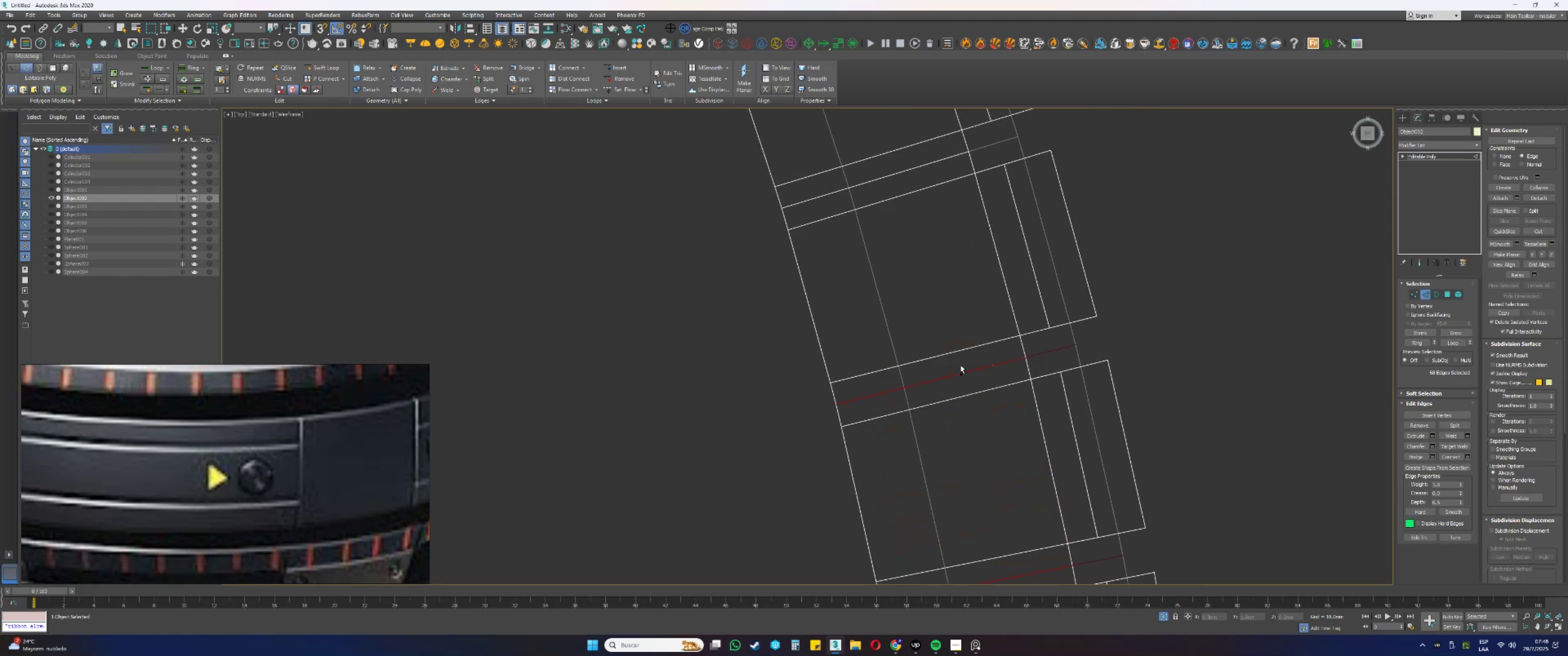 
wait(8.47)
 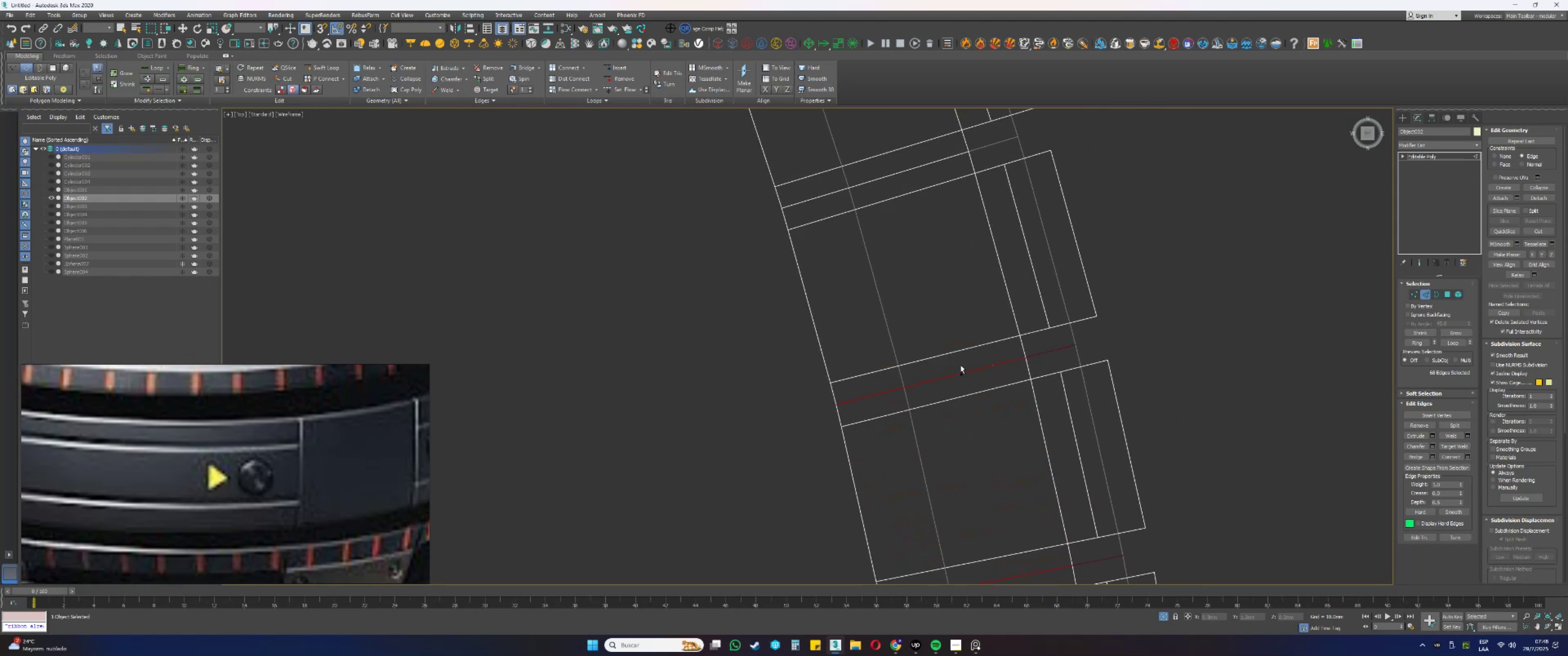 
scroll: coordinate [960, 366], scroll_direction: down, amount: 2.0
 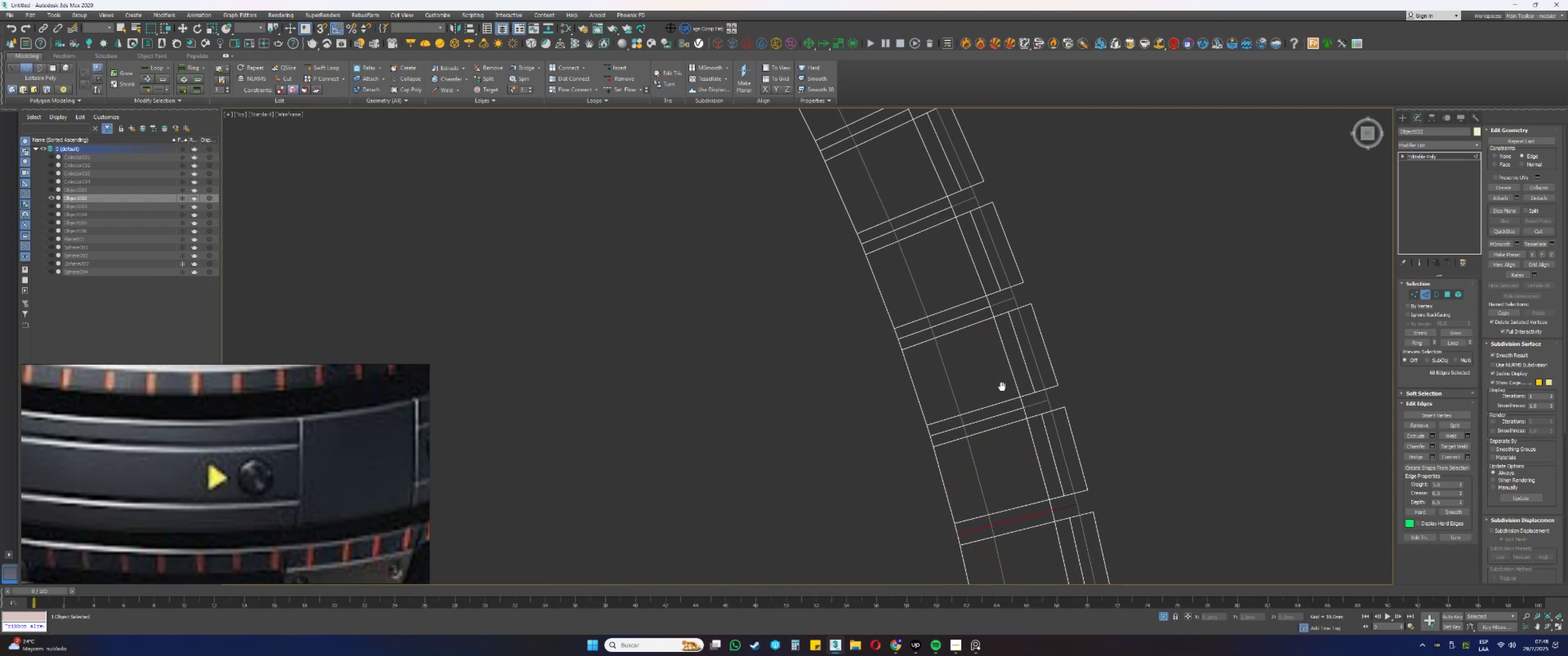 
scroll: coordinate [1000, 398], scroll_direction: up, amount: 2.0
 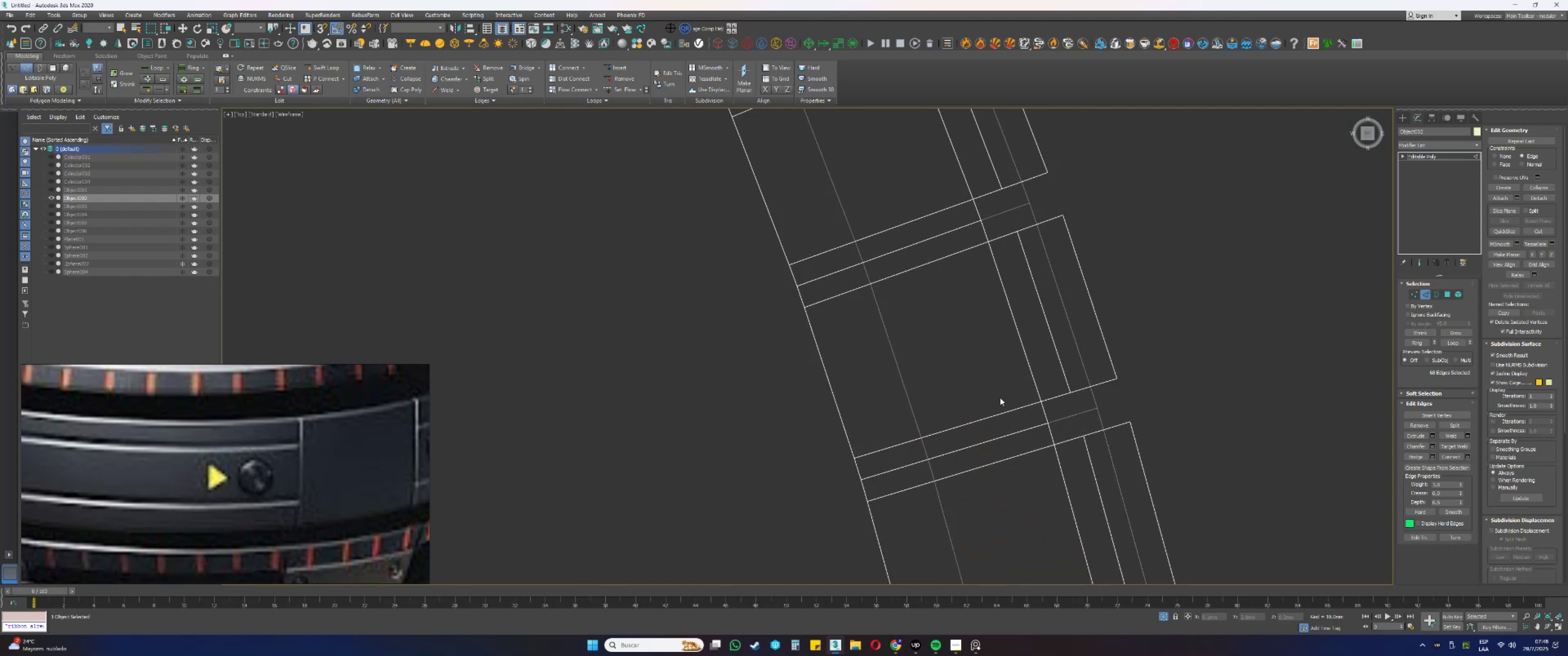 
hold_key(key=ControlLeft, duration=0.7)
 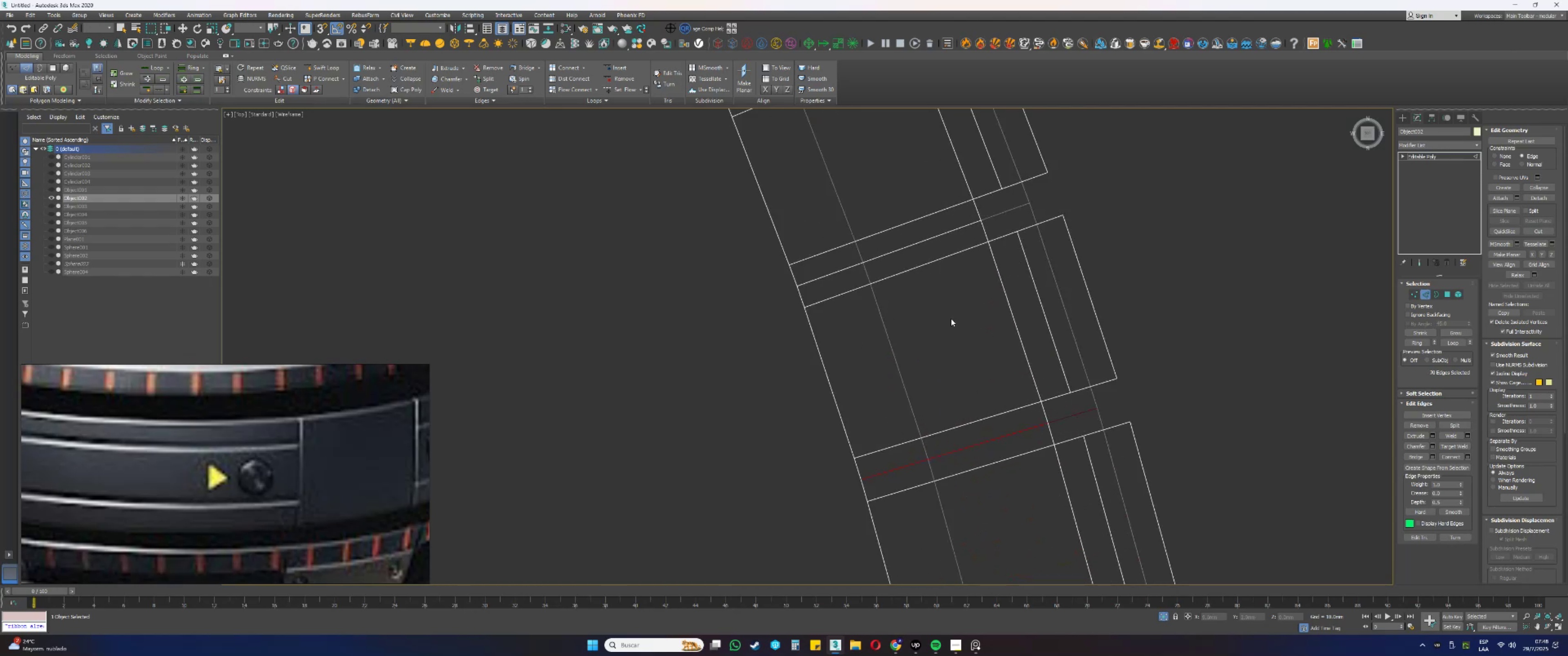 
hold_key(key=ControlLeft, duration=0.52)
 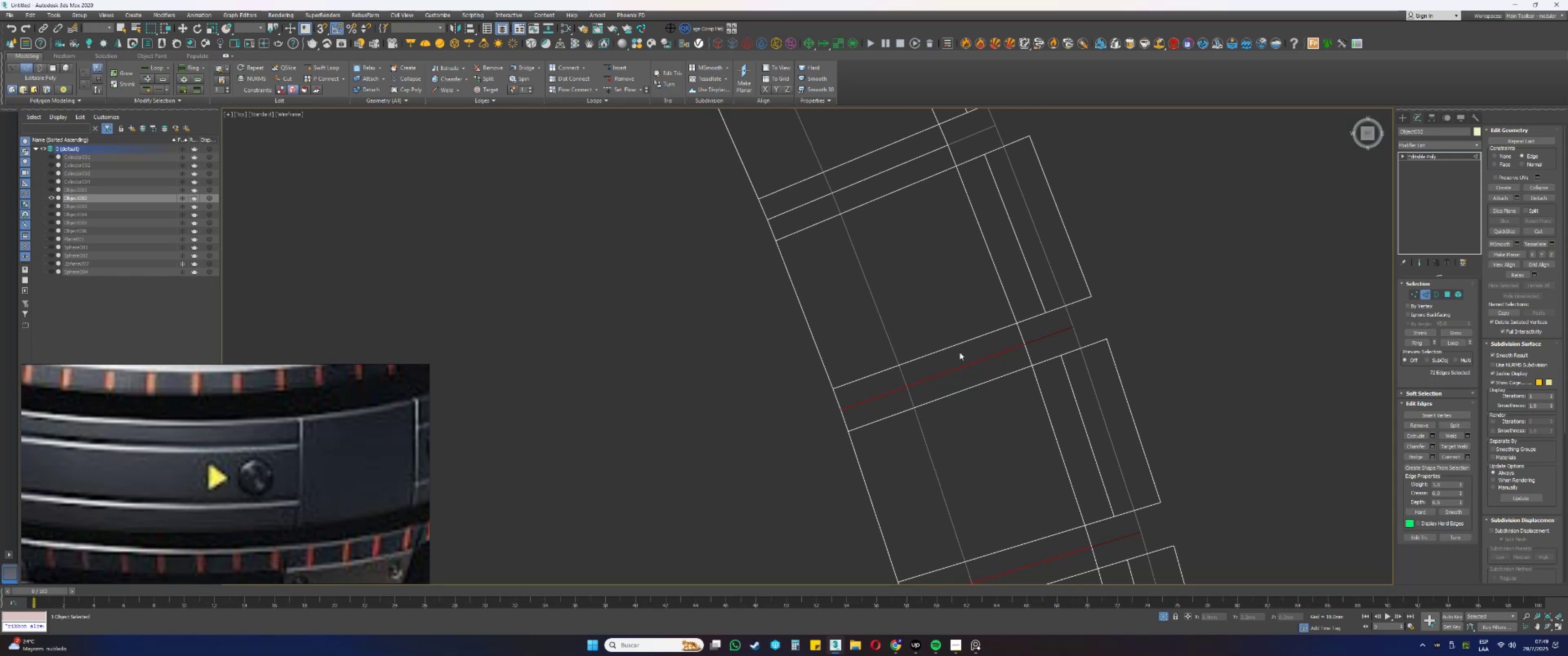 
wait(10.95)
 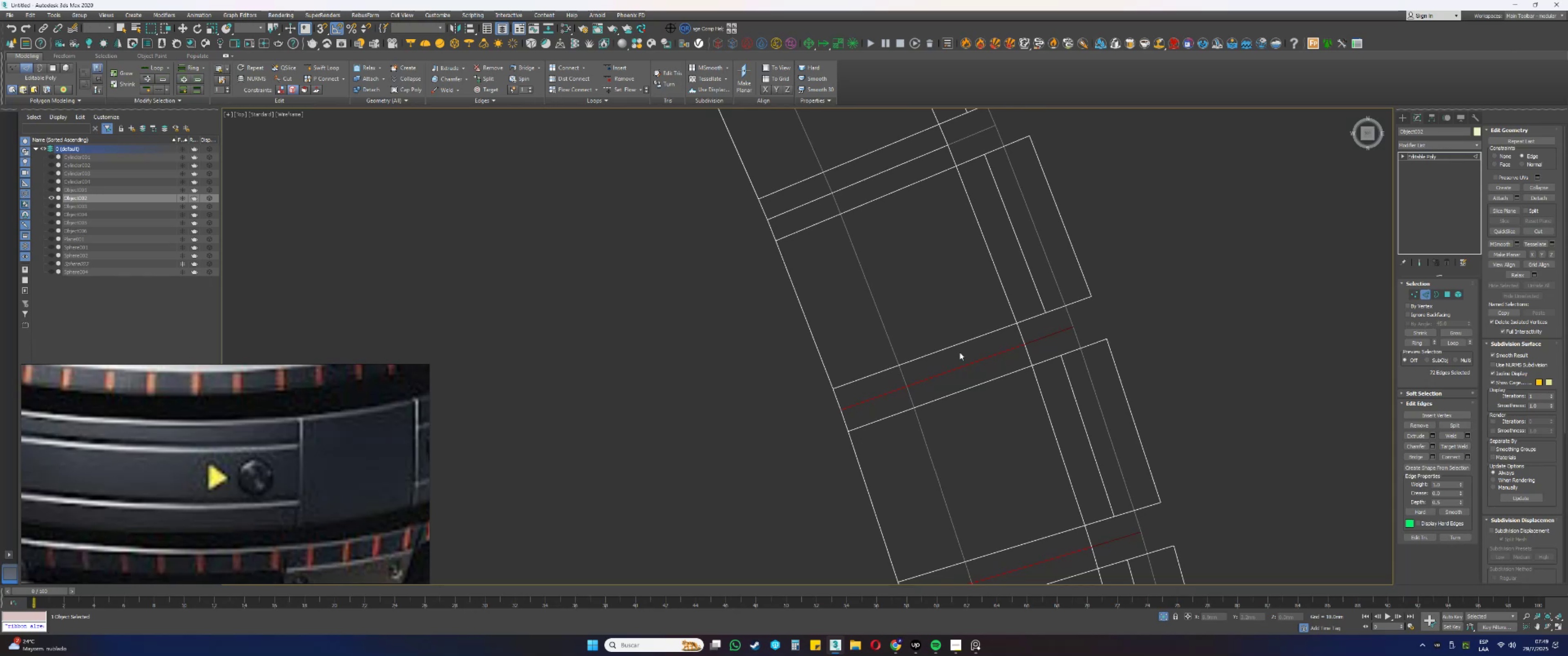 
hold_key(key=ControlLeft, duration=0.45)
 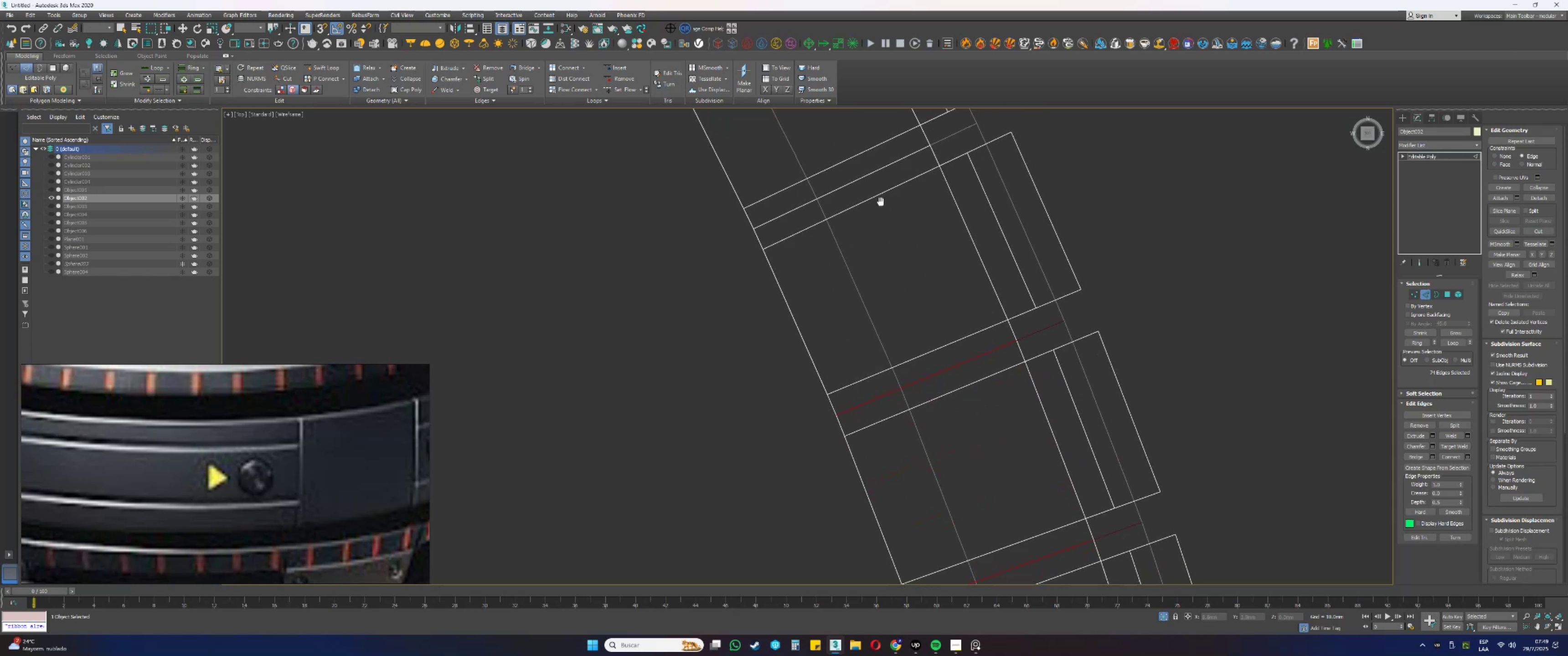 
hold_key(key=ControlLeft, duration=0.42)
 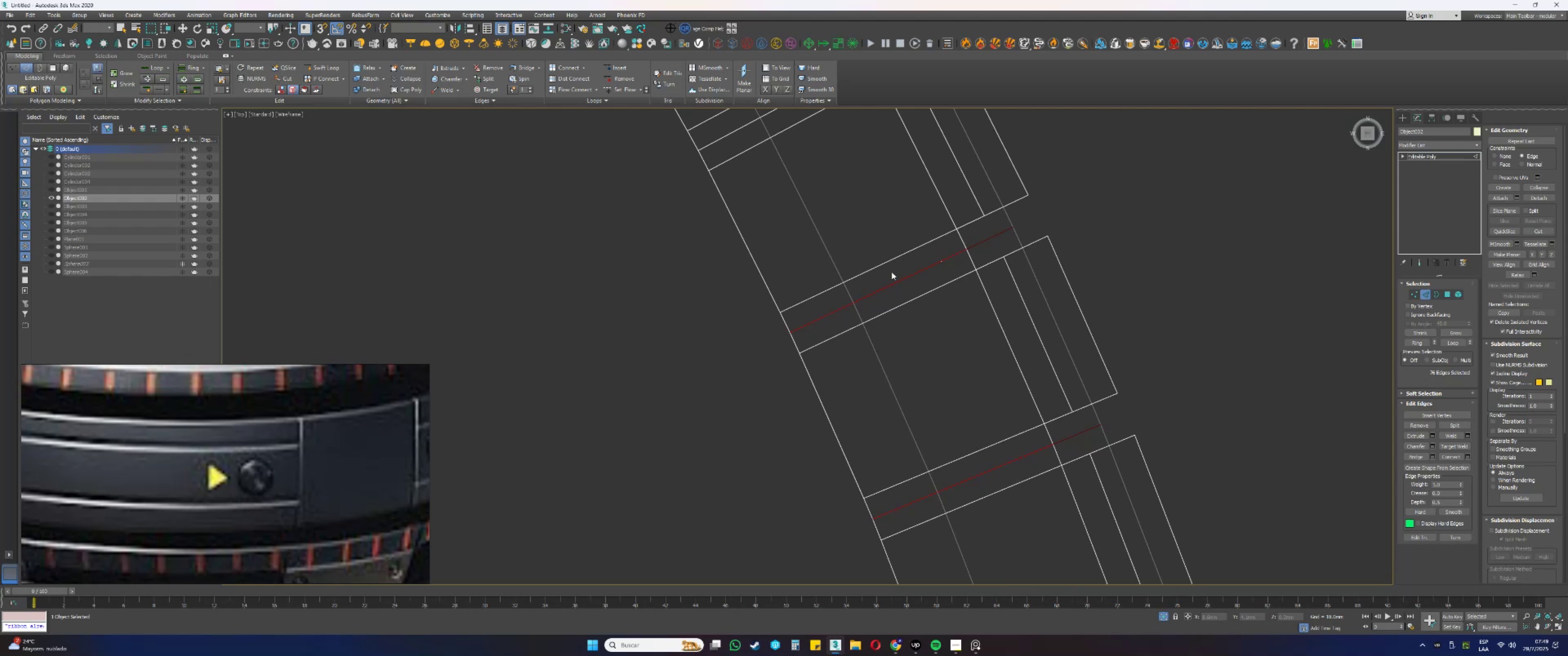 
wait(26.01)
 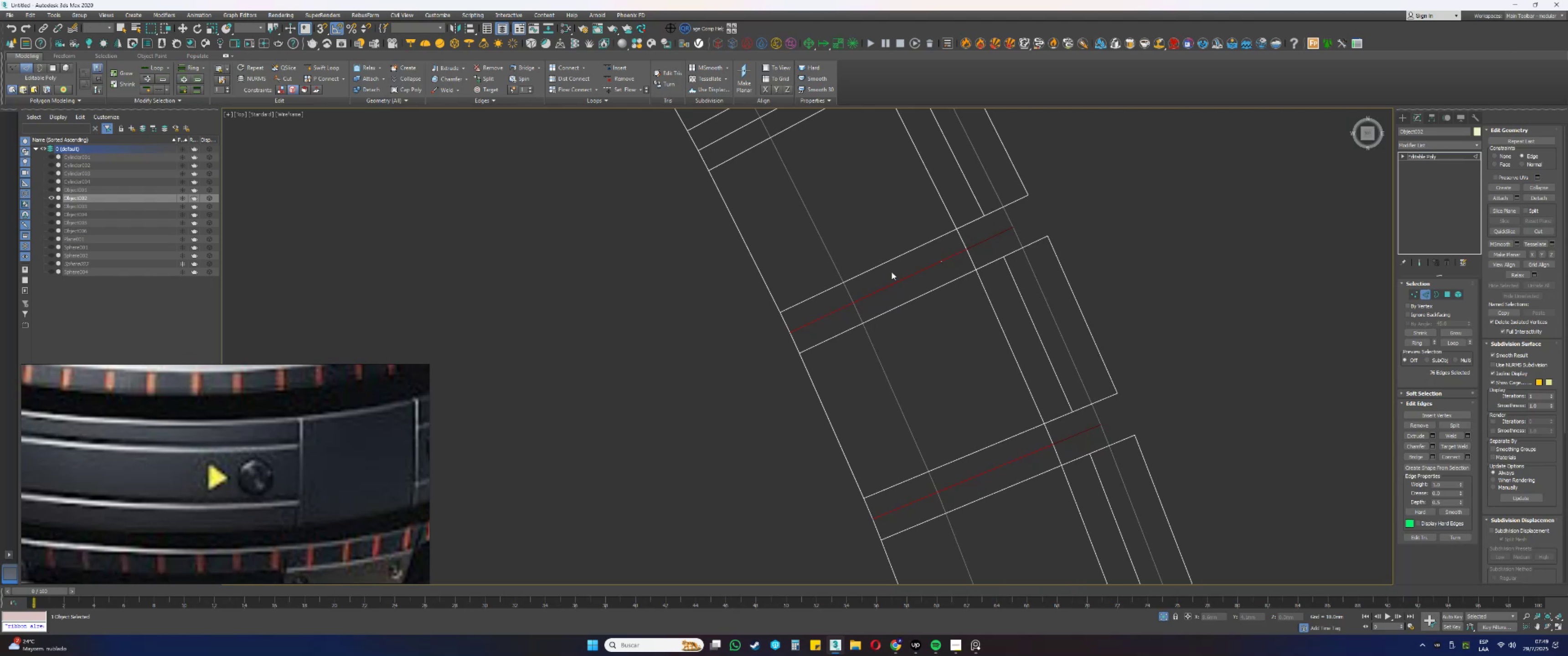 
hold_key(key=ControlLeft, duration=0.45)
 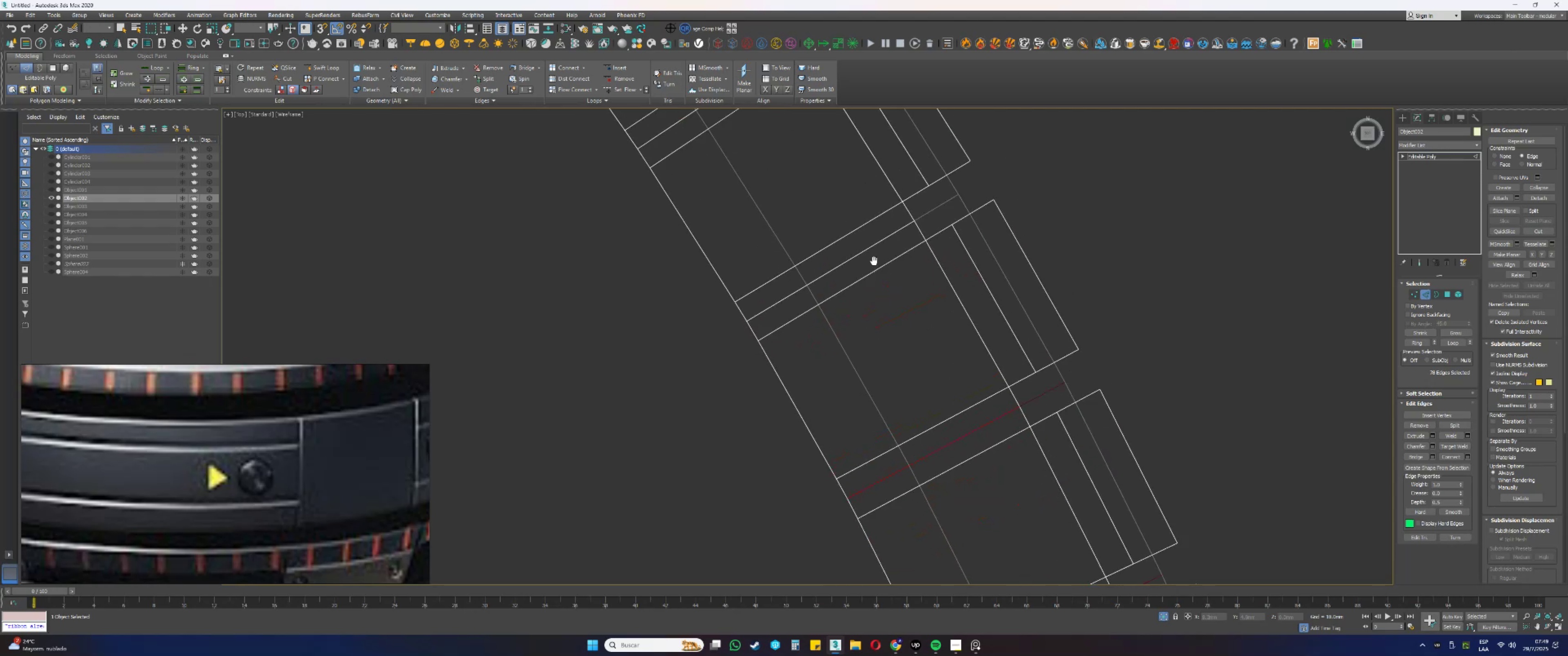 
hold_key(key=ControlLeft, duration=0.5)
 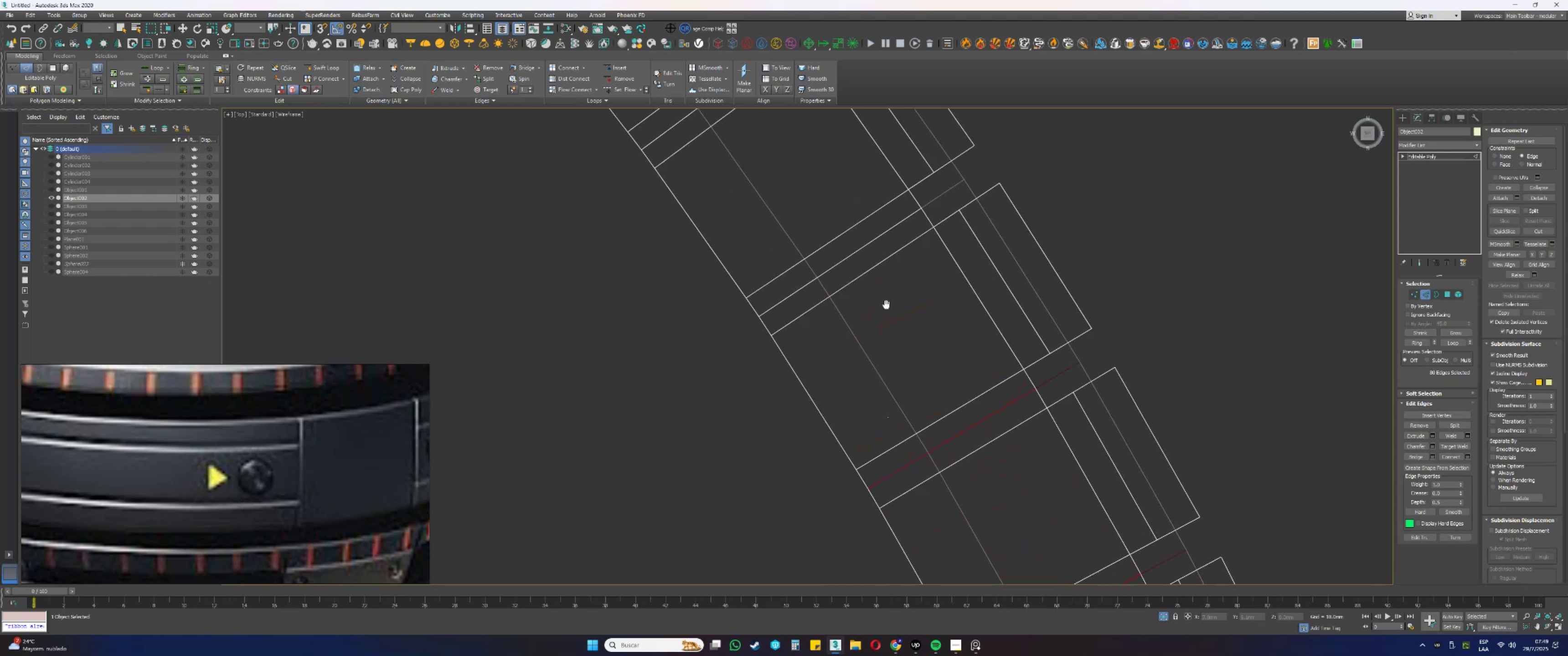 
hold_key(key=ControlLeft, duration=0.58)
 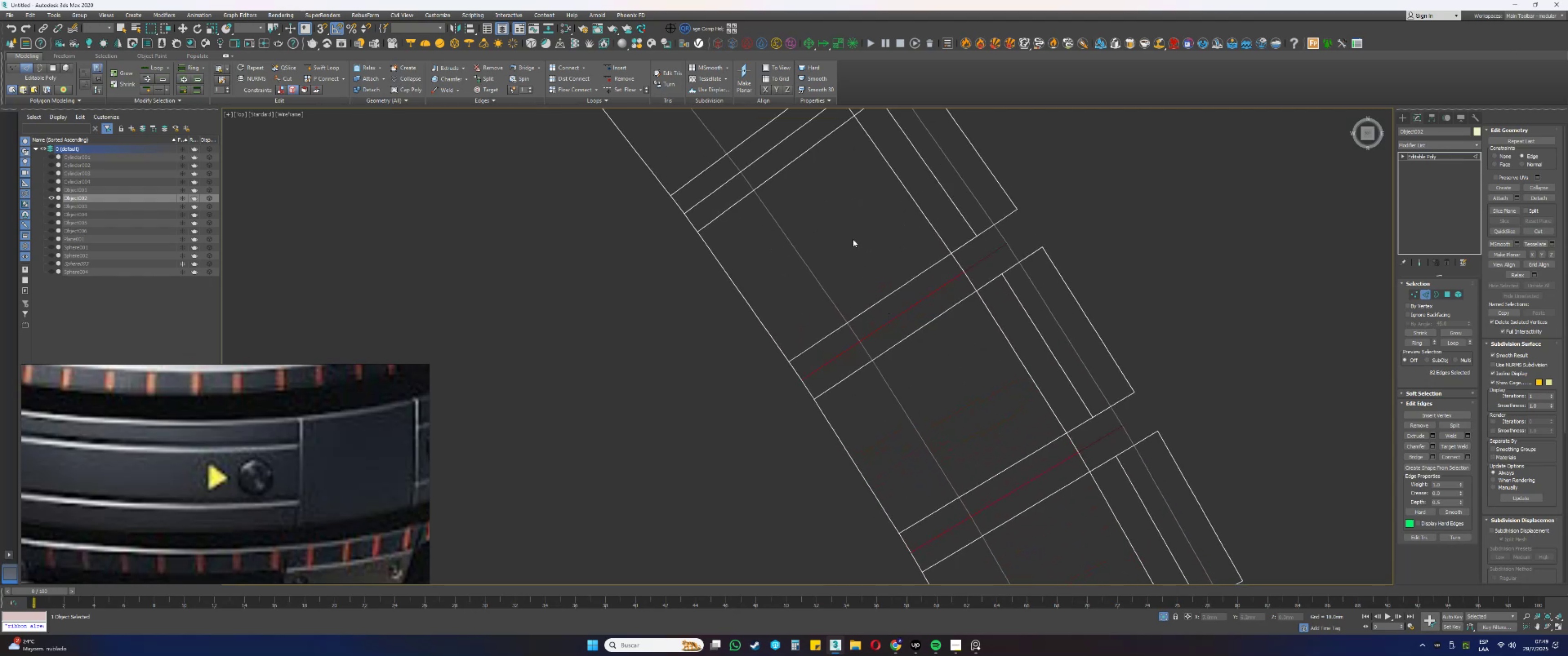 
scroll: coordinate [887, 277], scroll_direction: up, amount: 1.0
 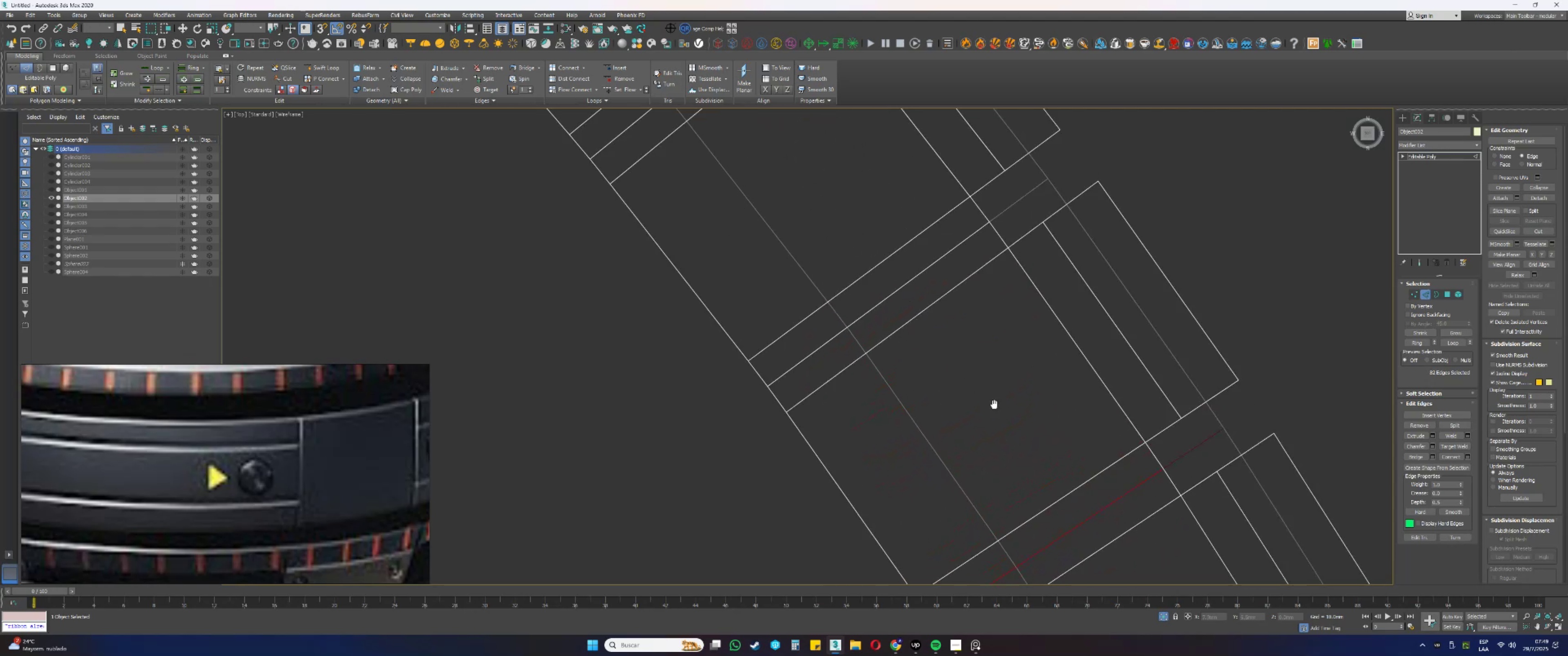 
hold_key(key=ControlLeft, duration=0.56)
 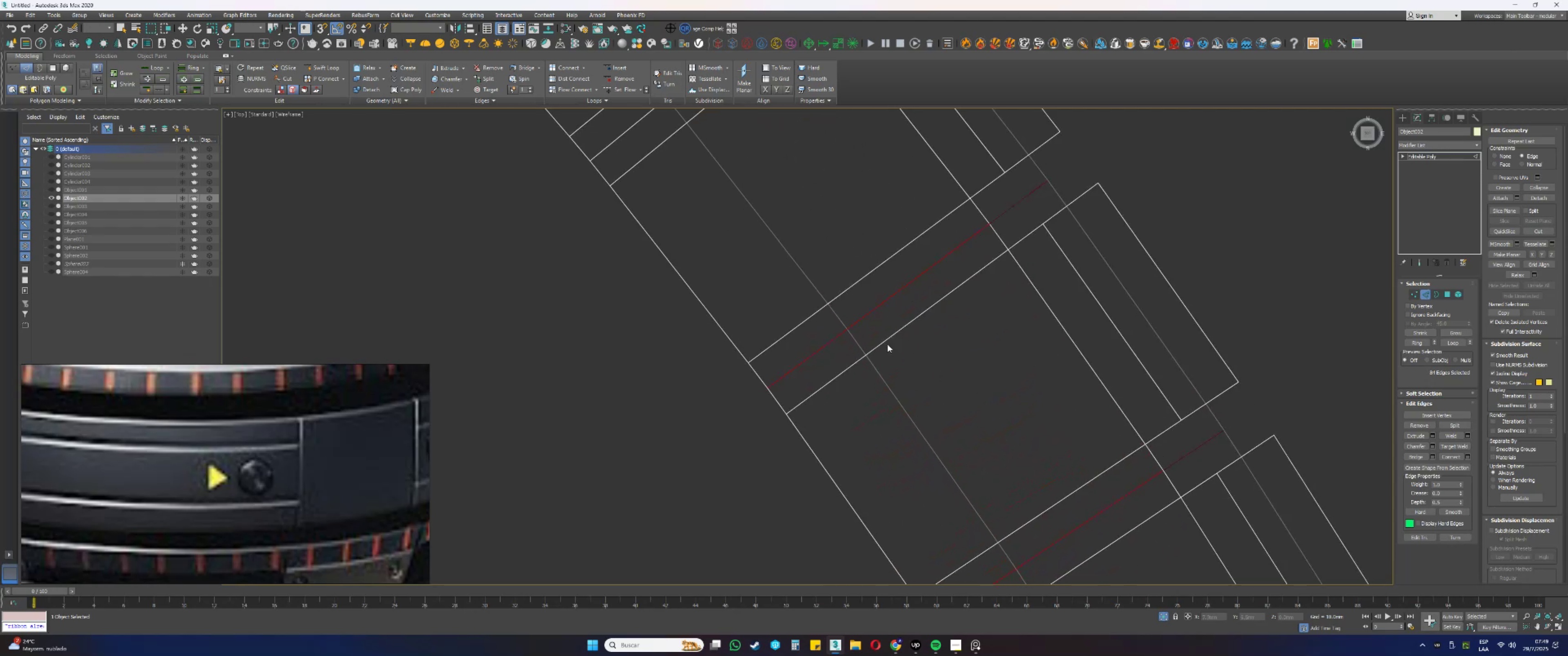 
scroll: coordinate [892, 292], scroll_direction: down, amount: 2.0
 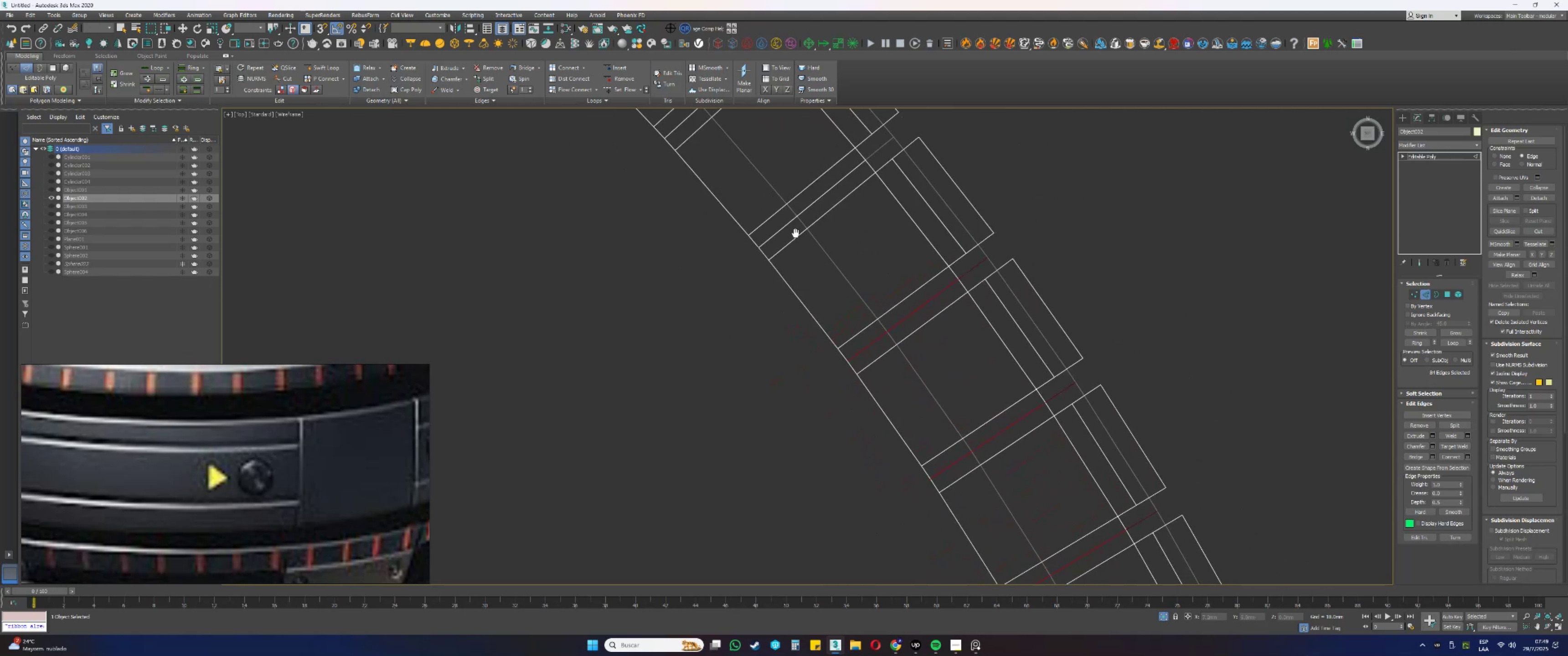 
scroll: coordinate [928, 328], scroll_direction: up, amount: 1.0
 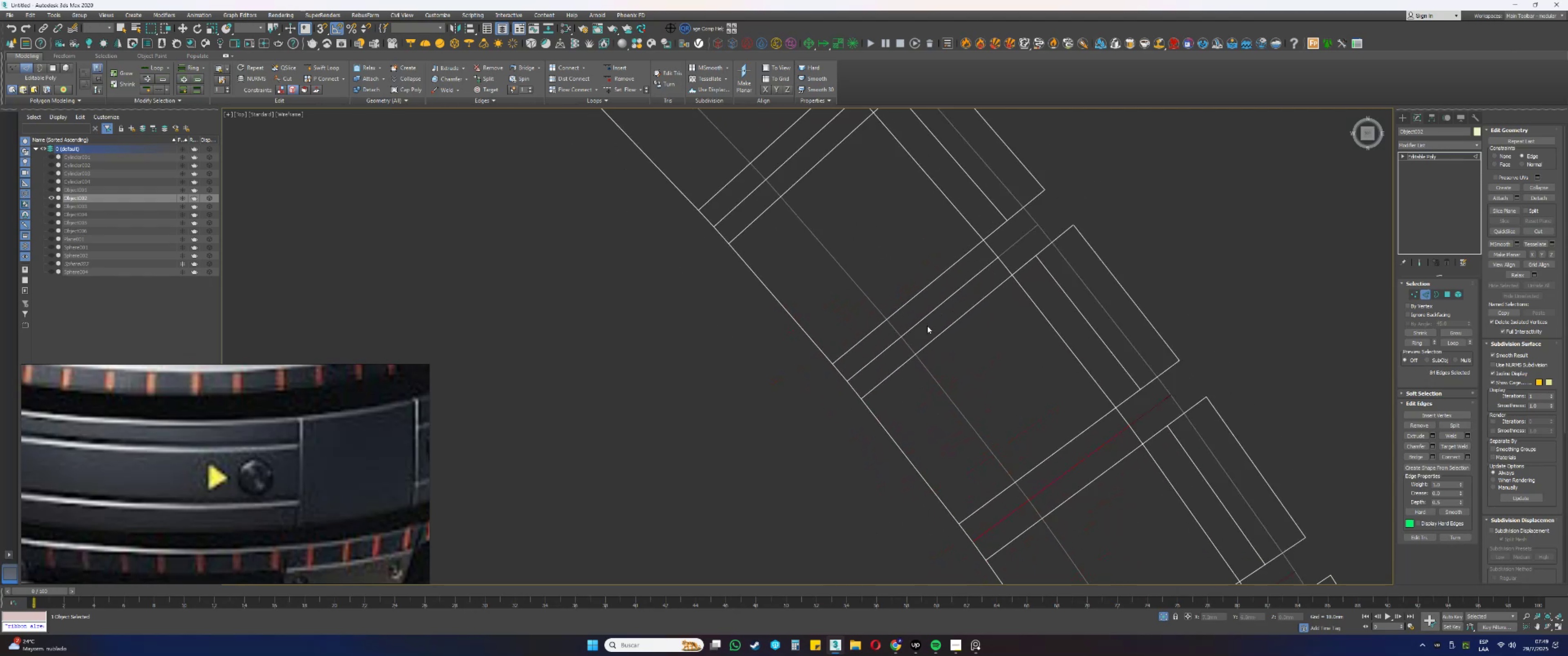 
hold_key(key=ControlLeft, duration=0.36)
 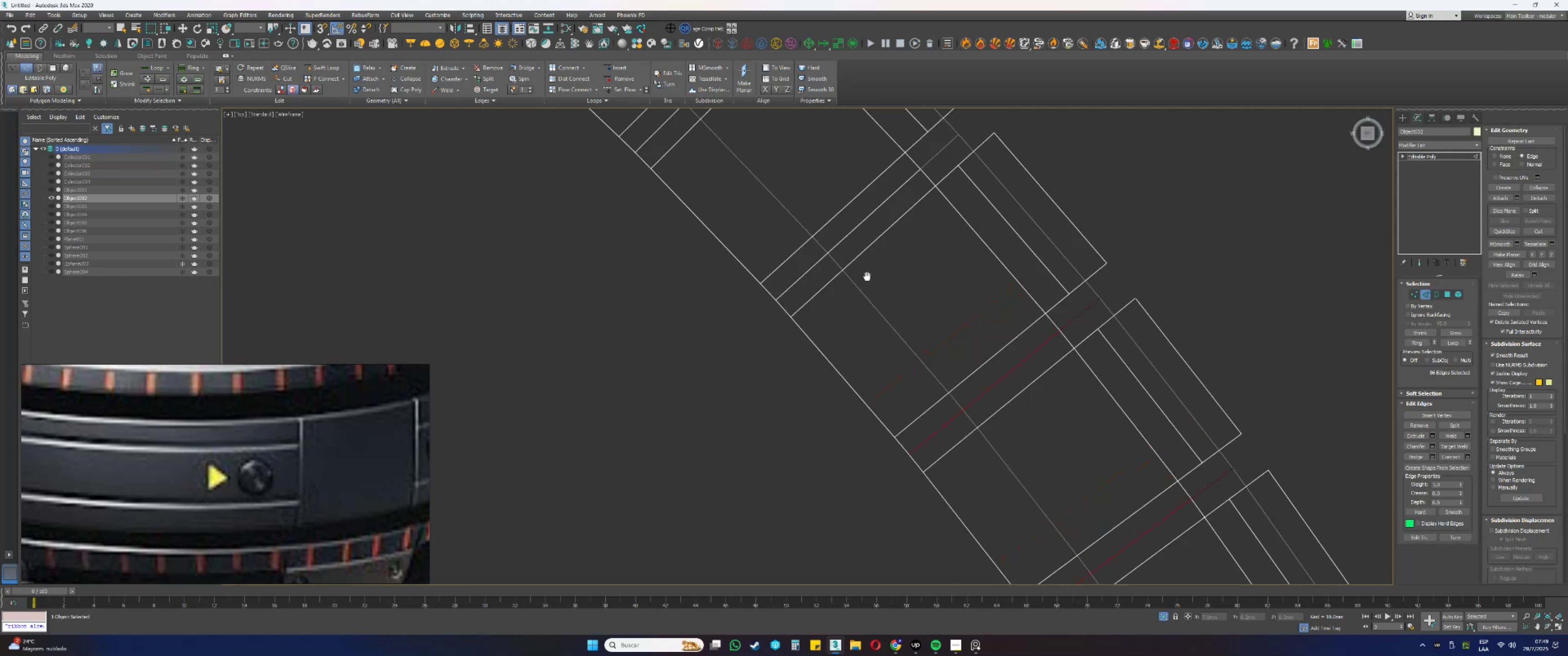 
hold_key(key=ControlLeft, duration=0.41)
 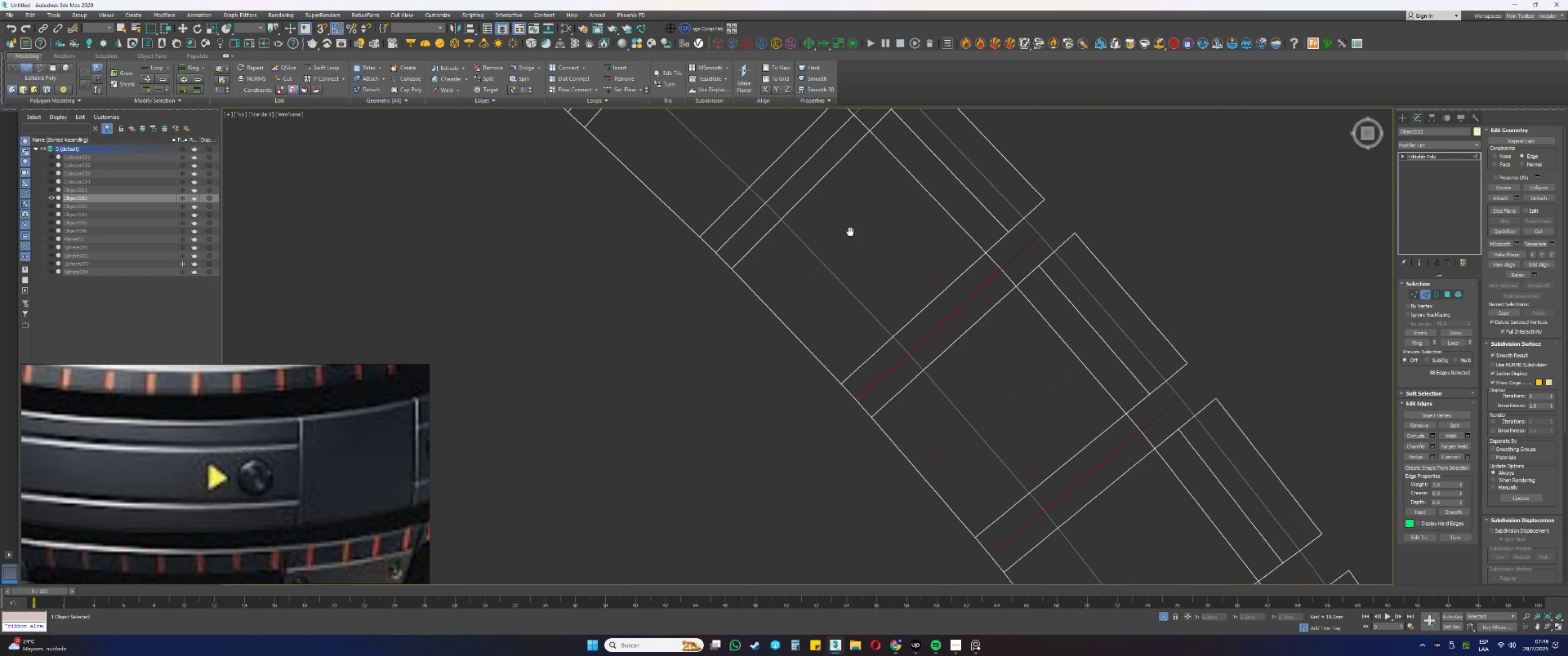 
hold_key(key=ControlLeft, duration=0.59)
 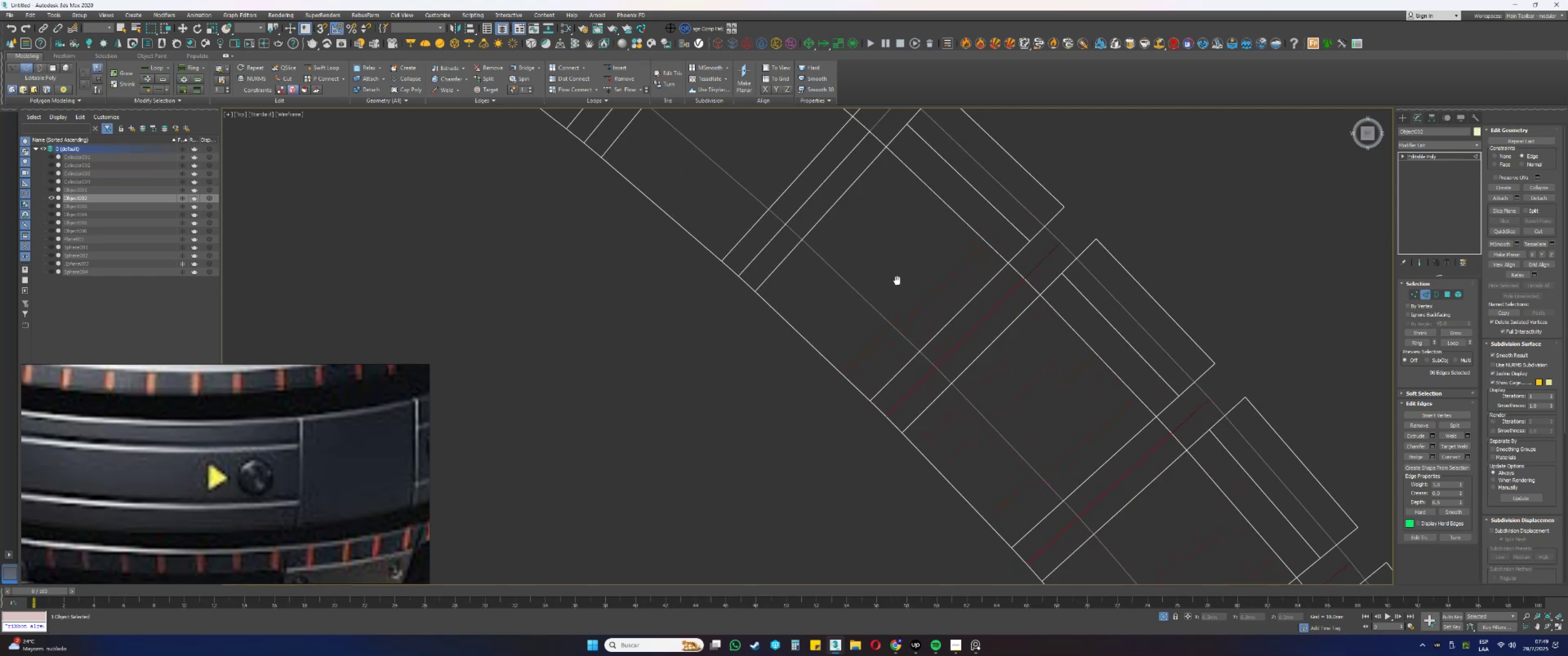 
hold_key(key=ControlLeft, duration=0.68)
 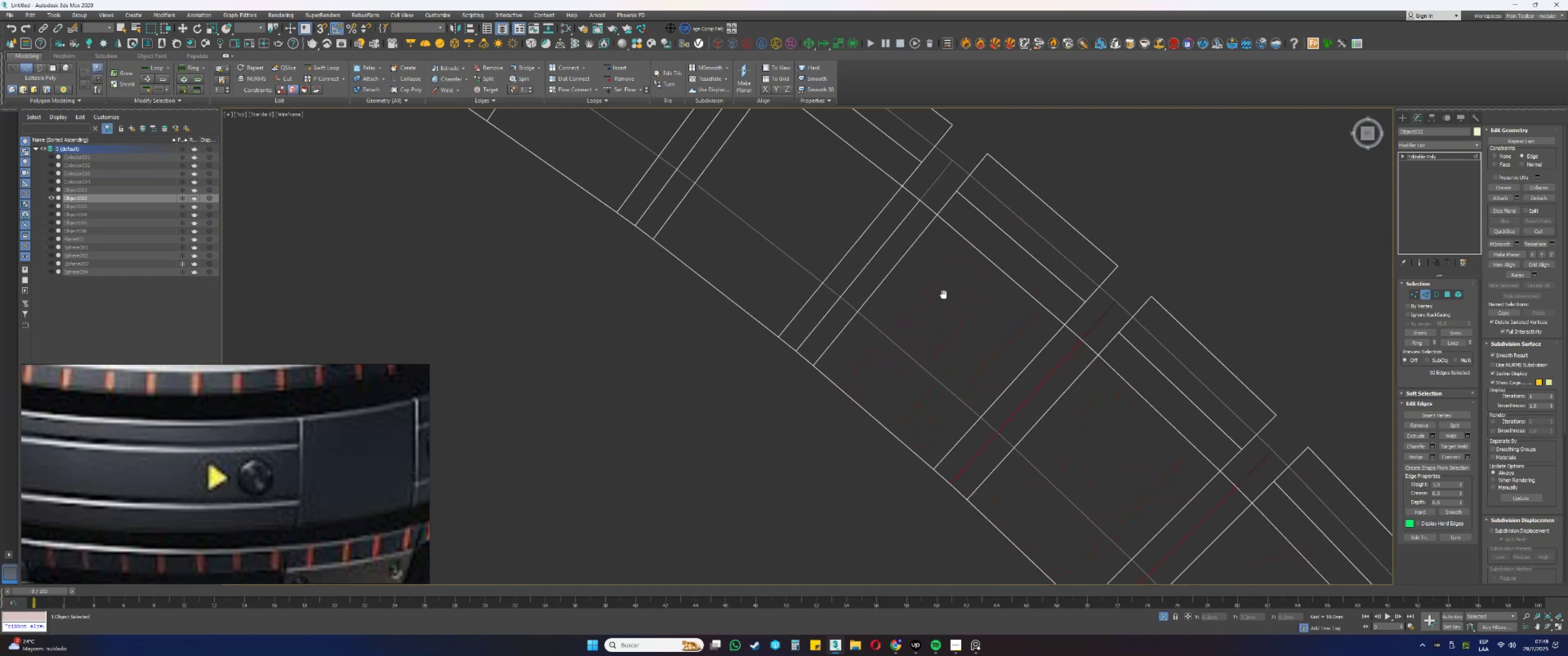 
hold_key(key=ControlLeft, duration=0.5)
 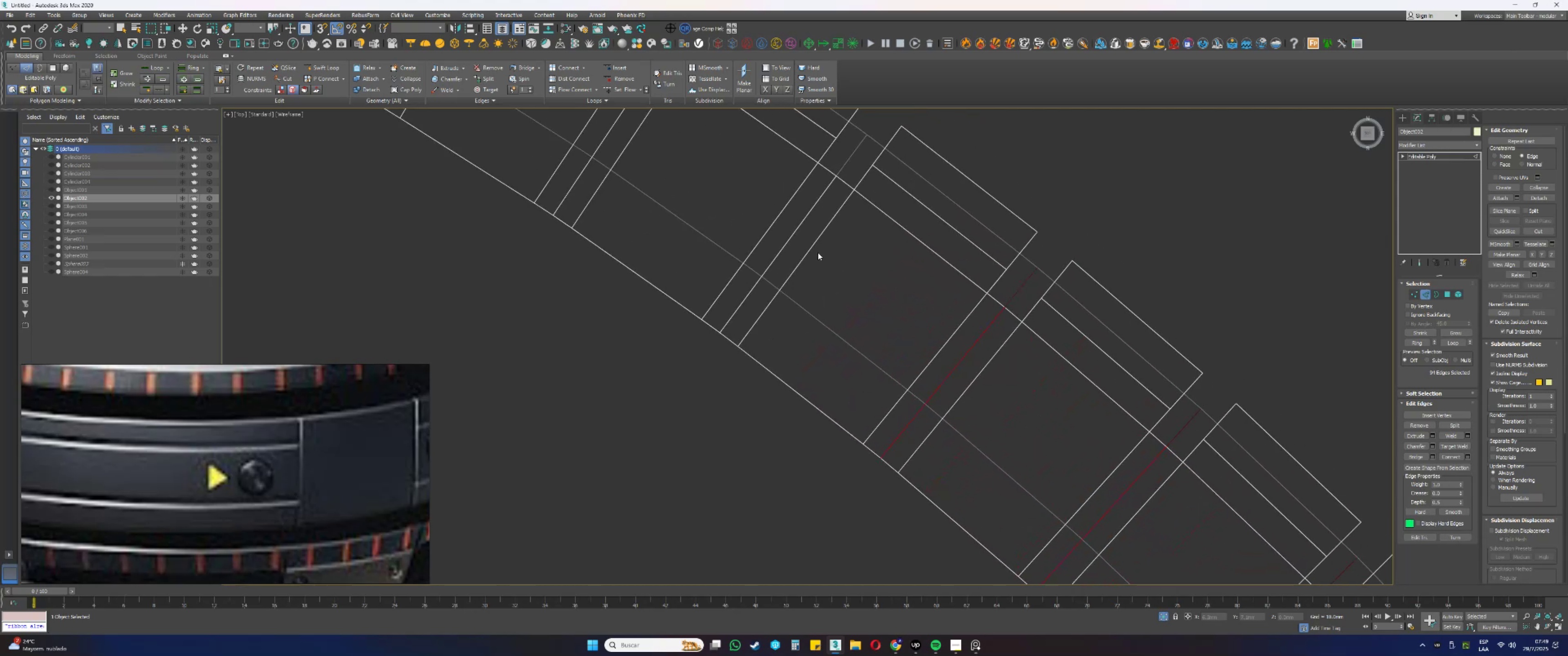 
hold_key(key=ControlLeft, duration=0.56)
 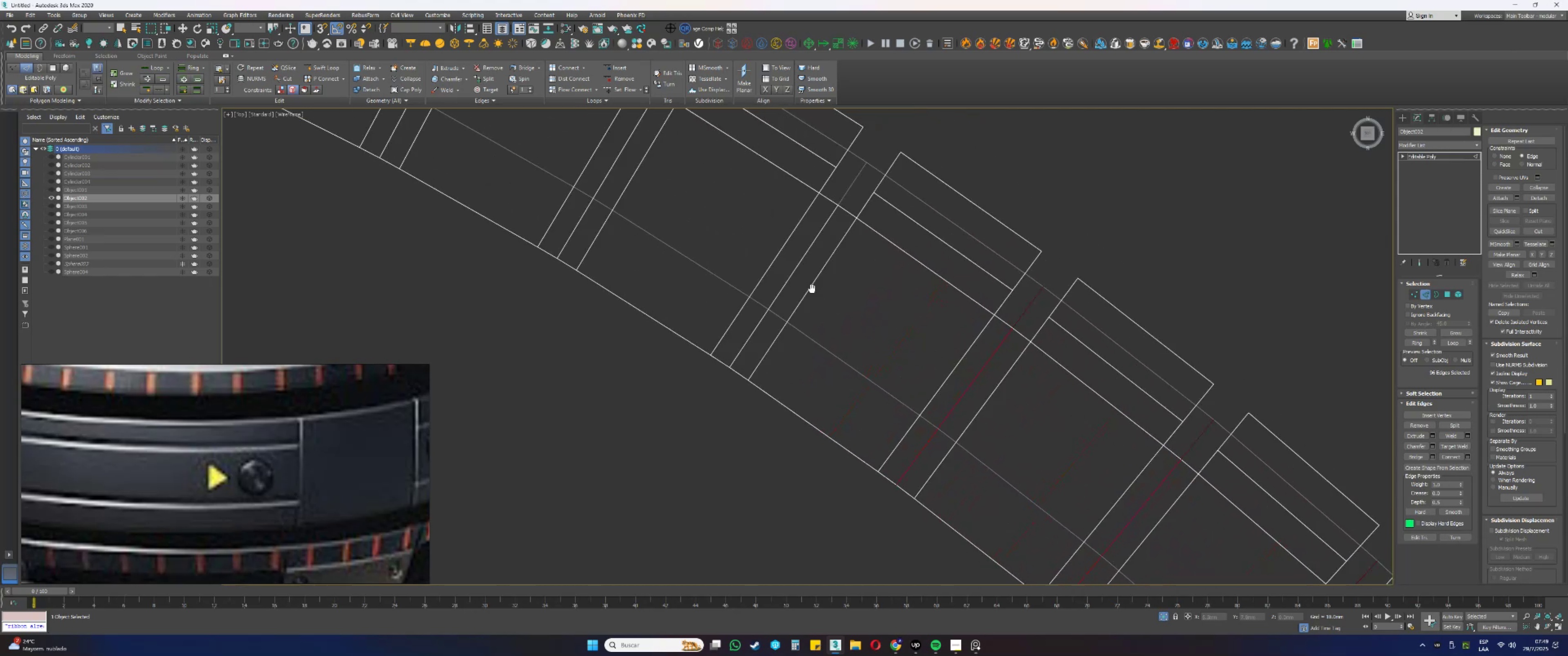 
hold_key(key=ControlLeft, duration=0.49)
 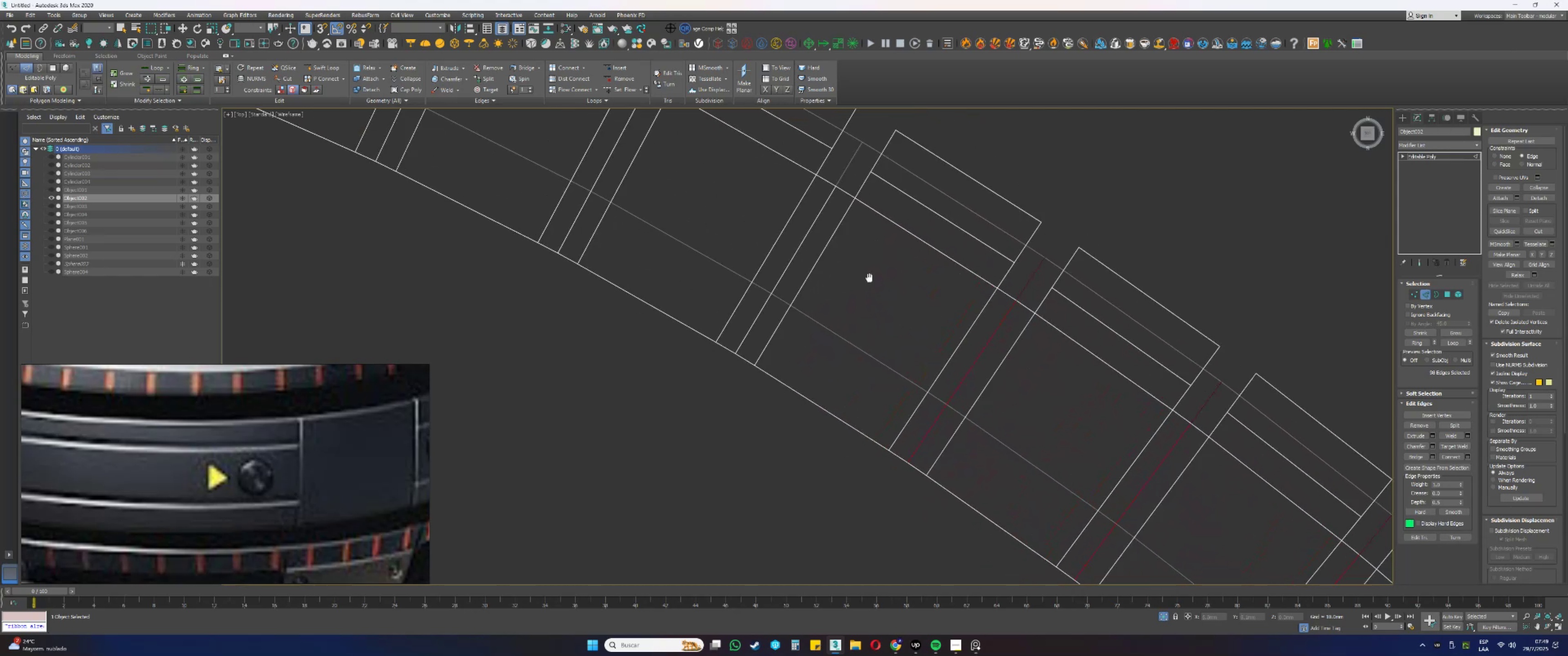 
hold_key(key=ControlLeft, duration=0.63)
 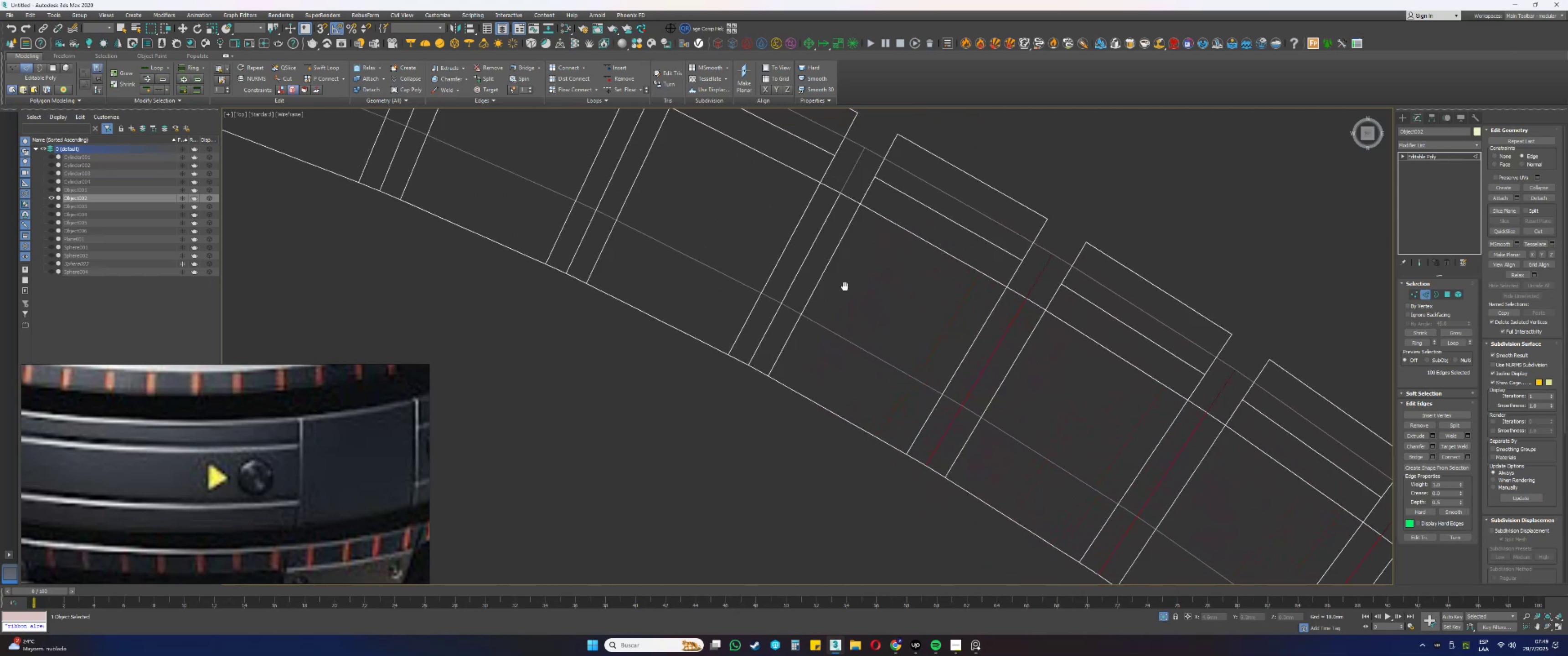 
hold_key(key=ControlLeft, duration=0.55)
 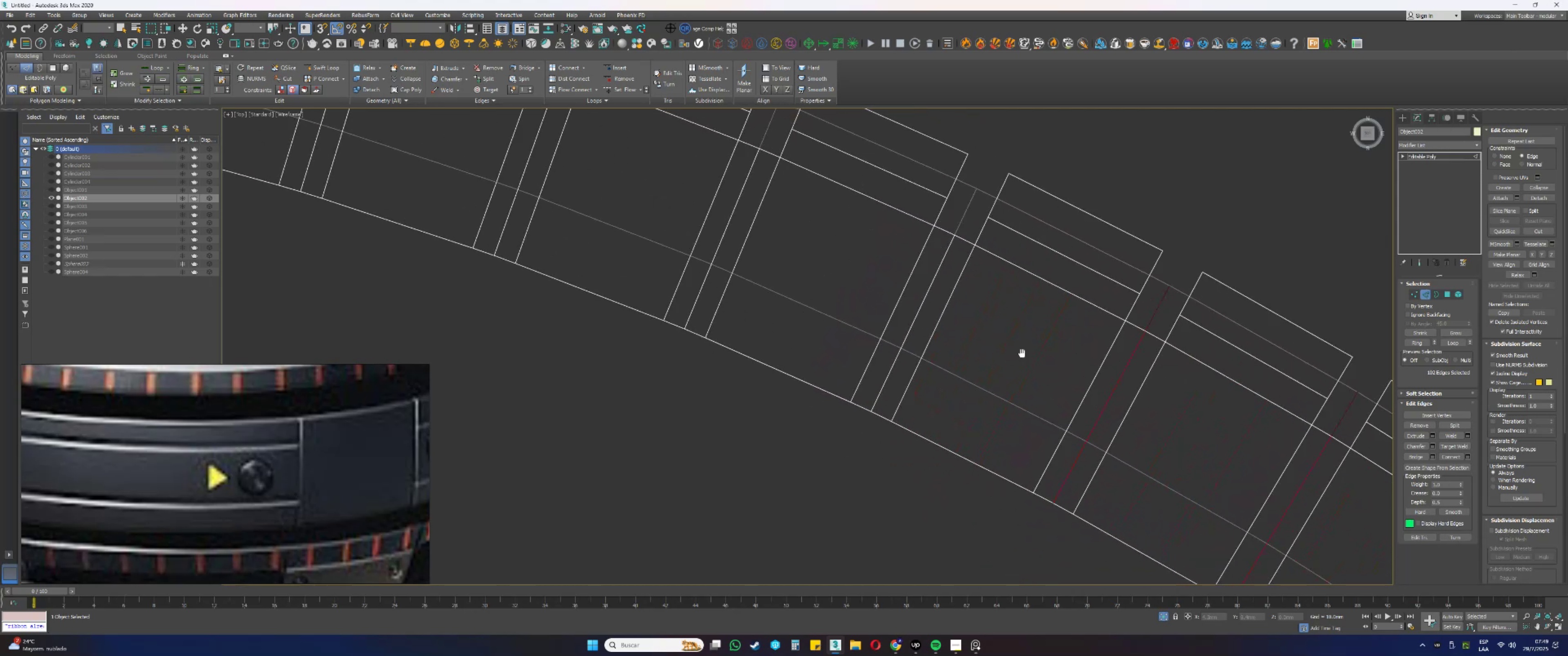 
hold_key(key=ControlLeft, duration=0.73)
 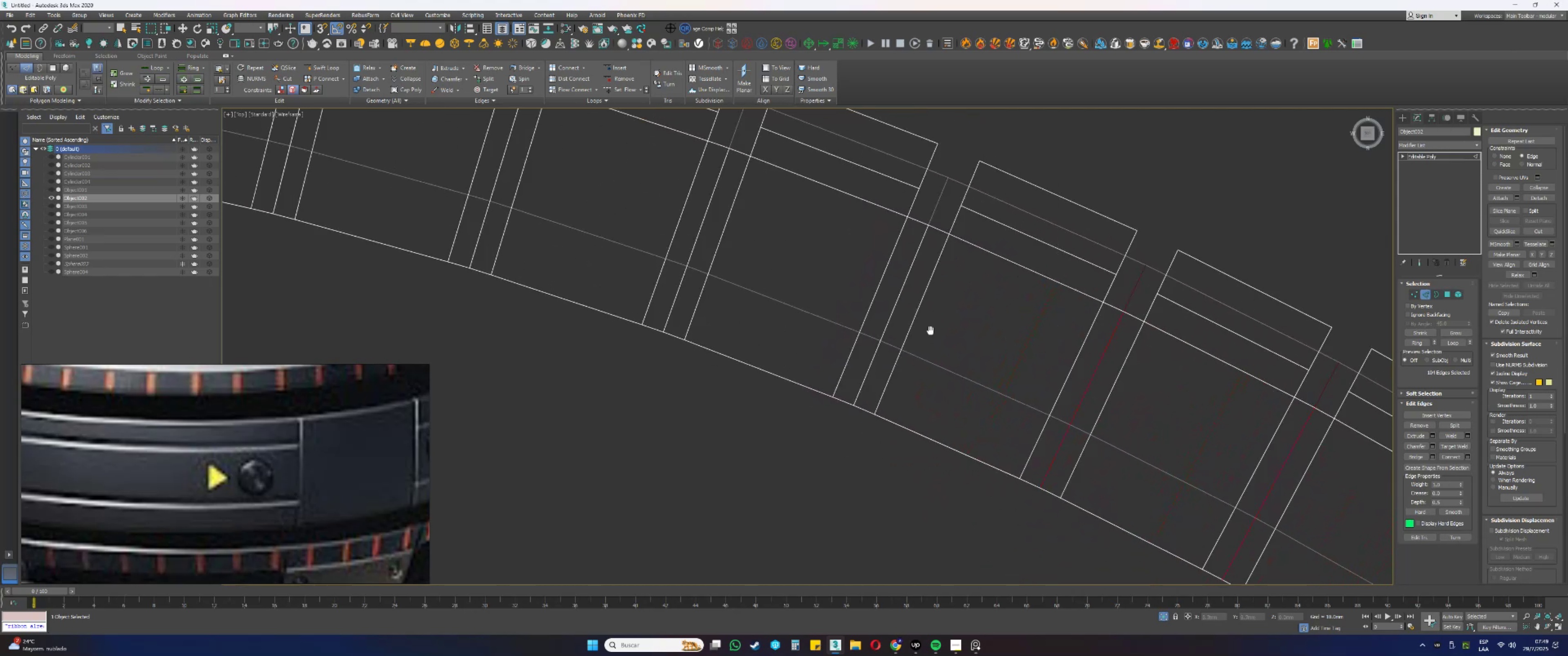 
hold_key(key=ControlLeft, duration=0.51)
 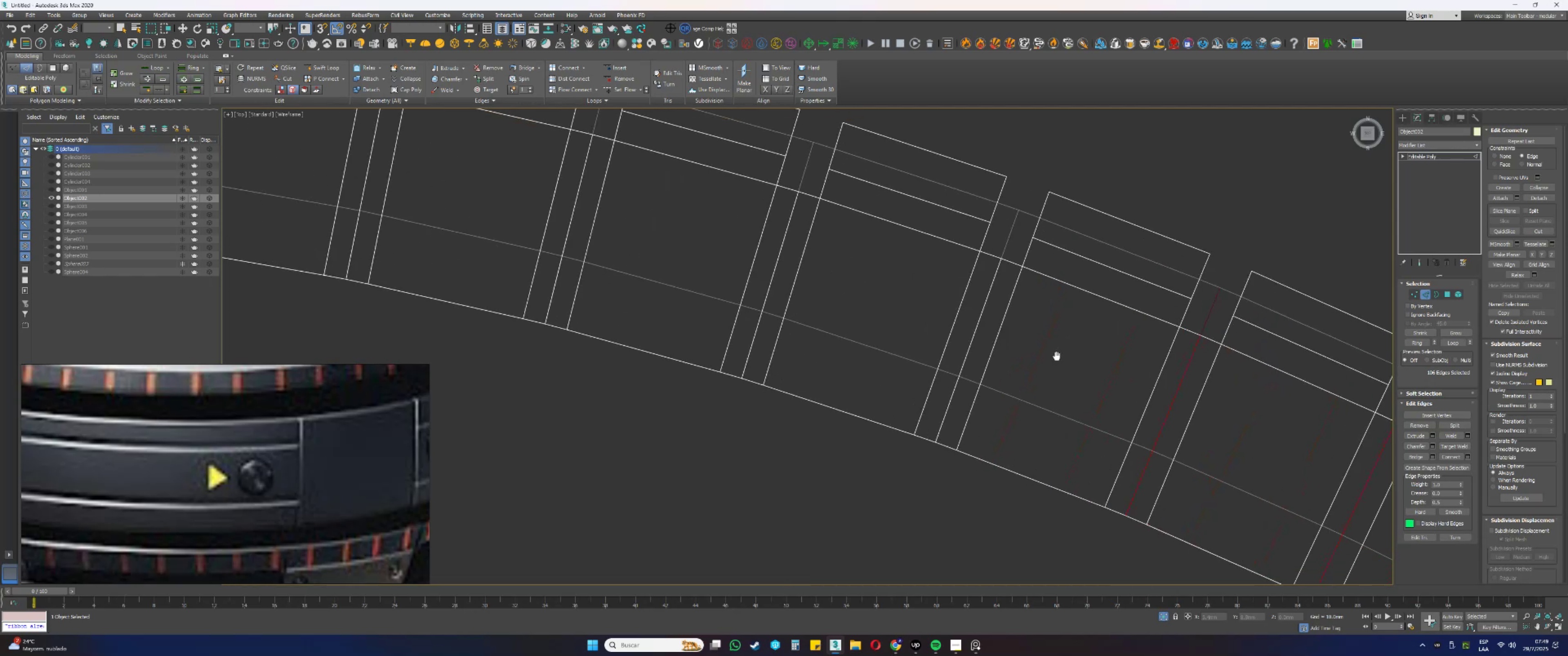 
hold_key(key=ControlLeft, duration=0.43)
 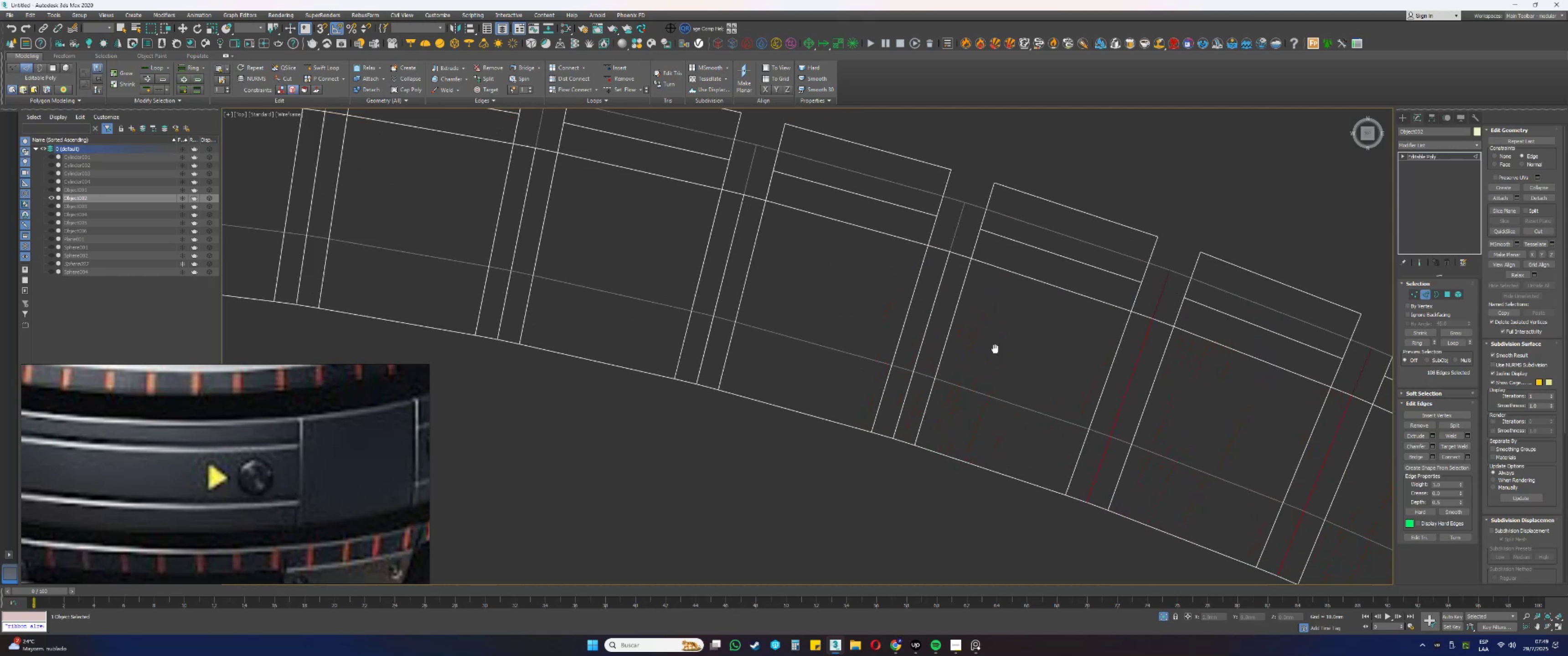 
hold_key(key=ControlLeft, duration=0.48)
 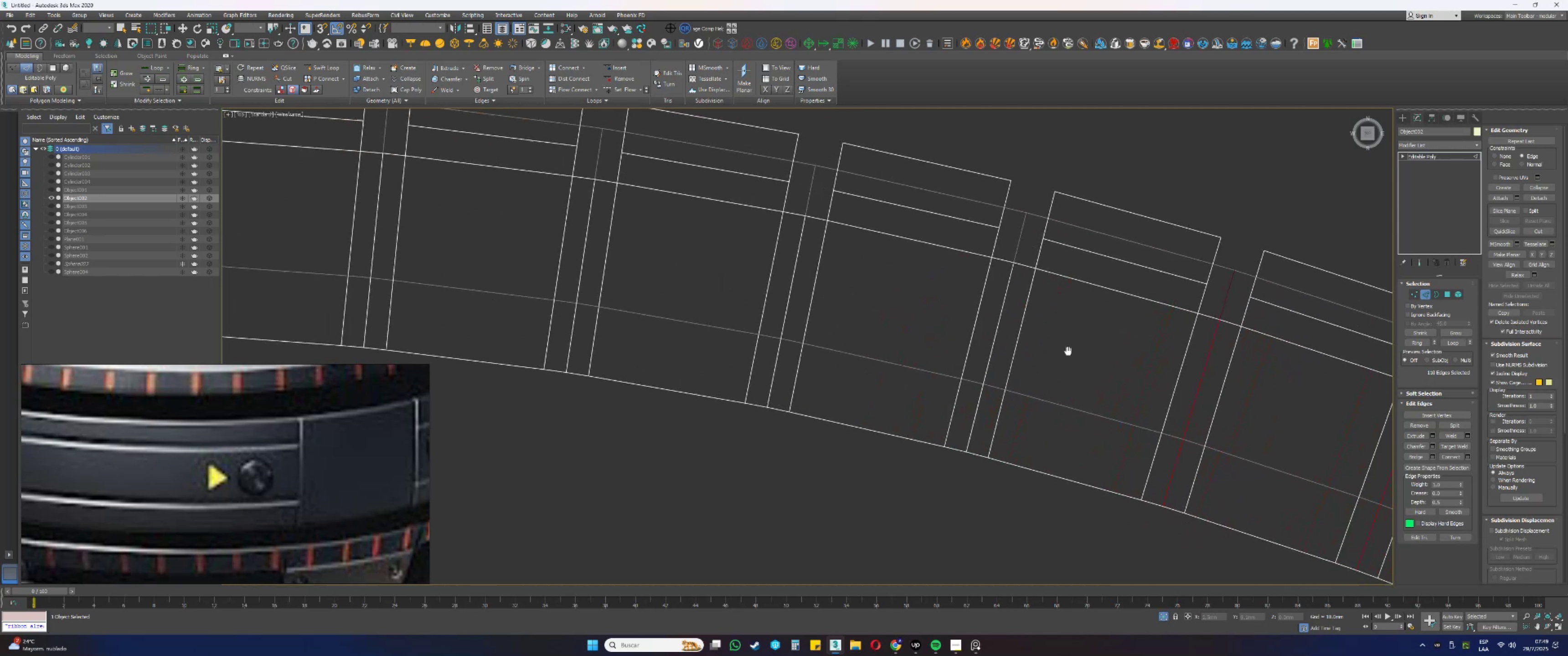 
hold_key(key=ControlLeft, duration=0.47)
 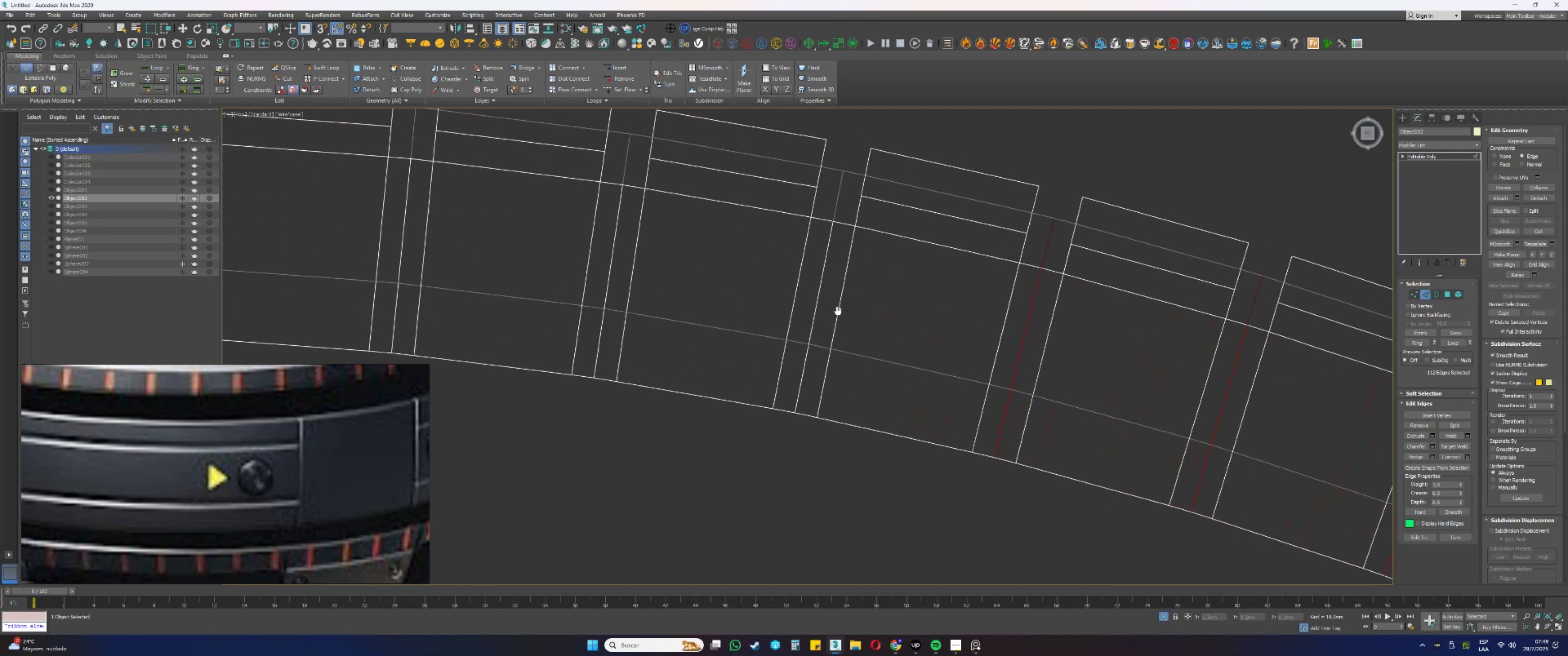 
hold_key(key=ControlLeft, duration=0.46)
 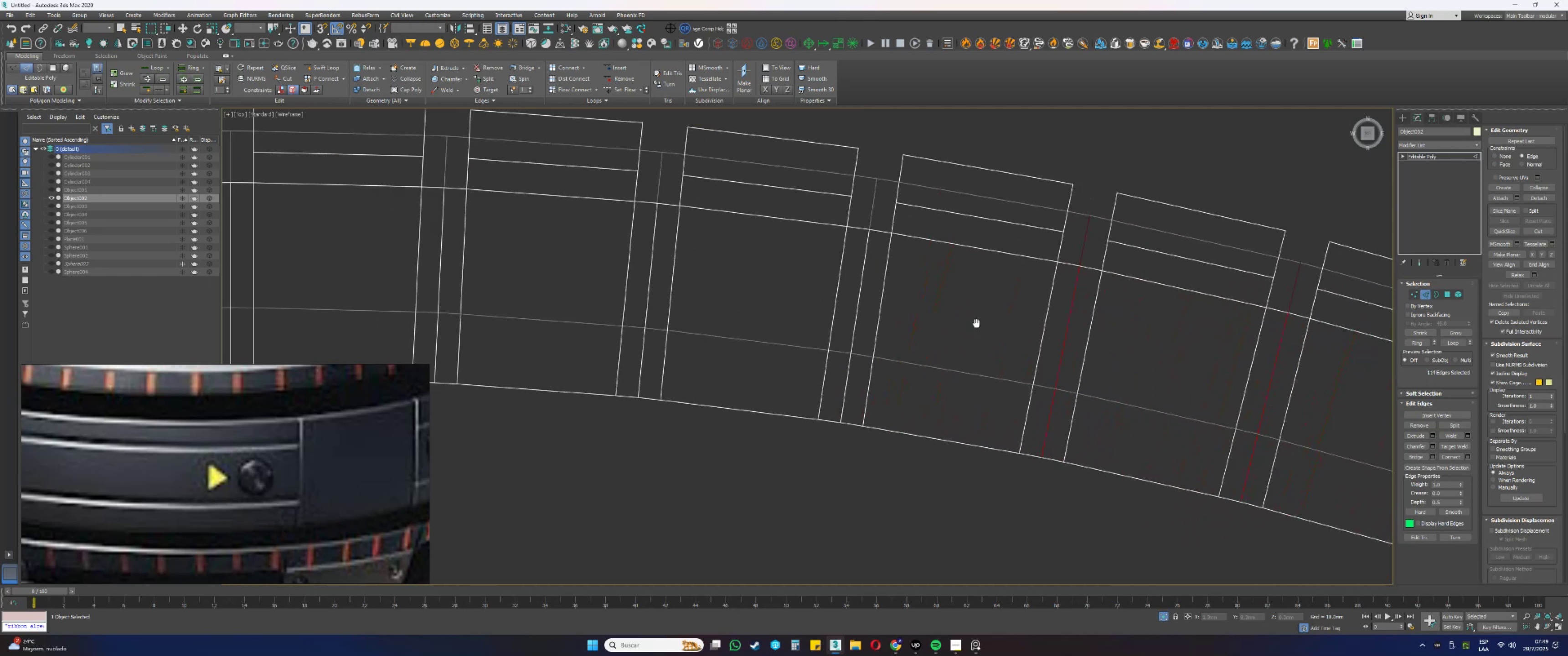 
hold_key(key=ControlLeft, duration=0.58)
 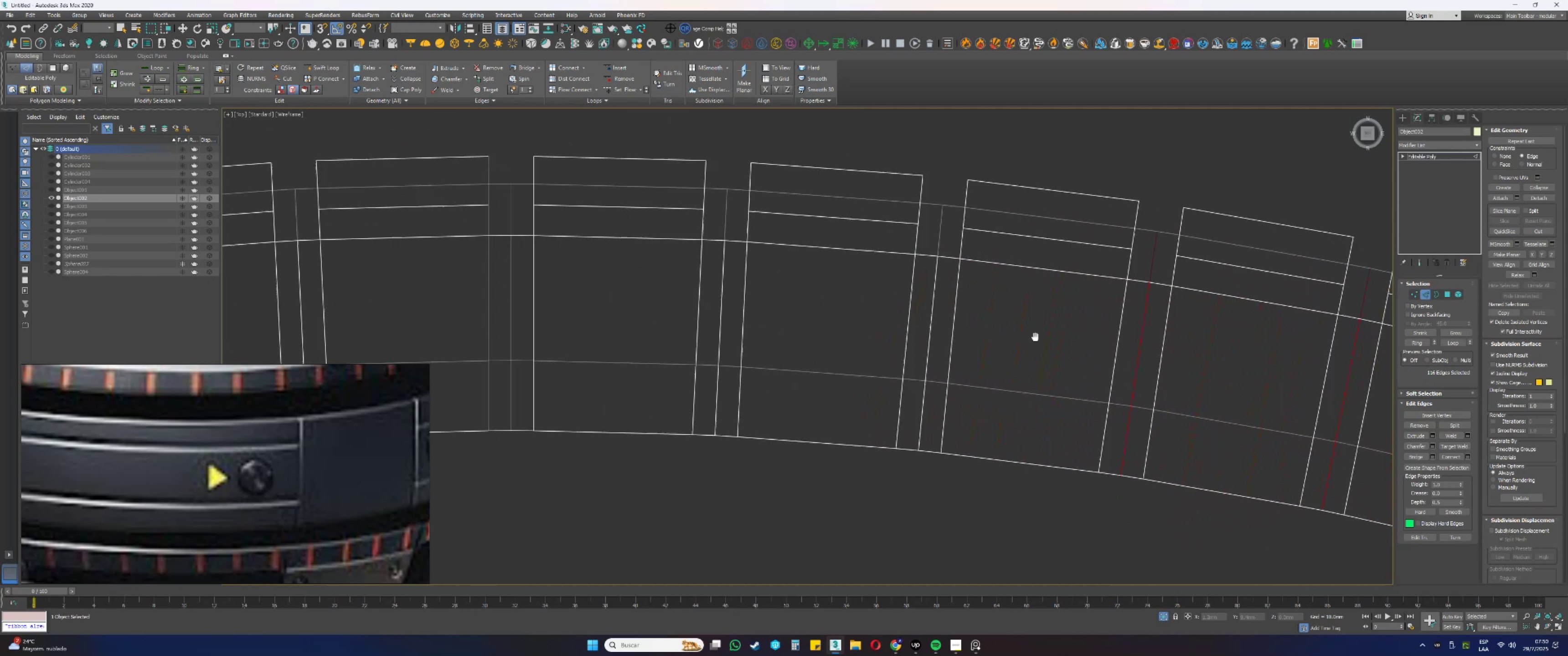 
hold_key(key=ControlLeft, duration=0.54)
 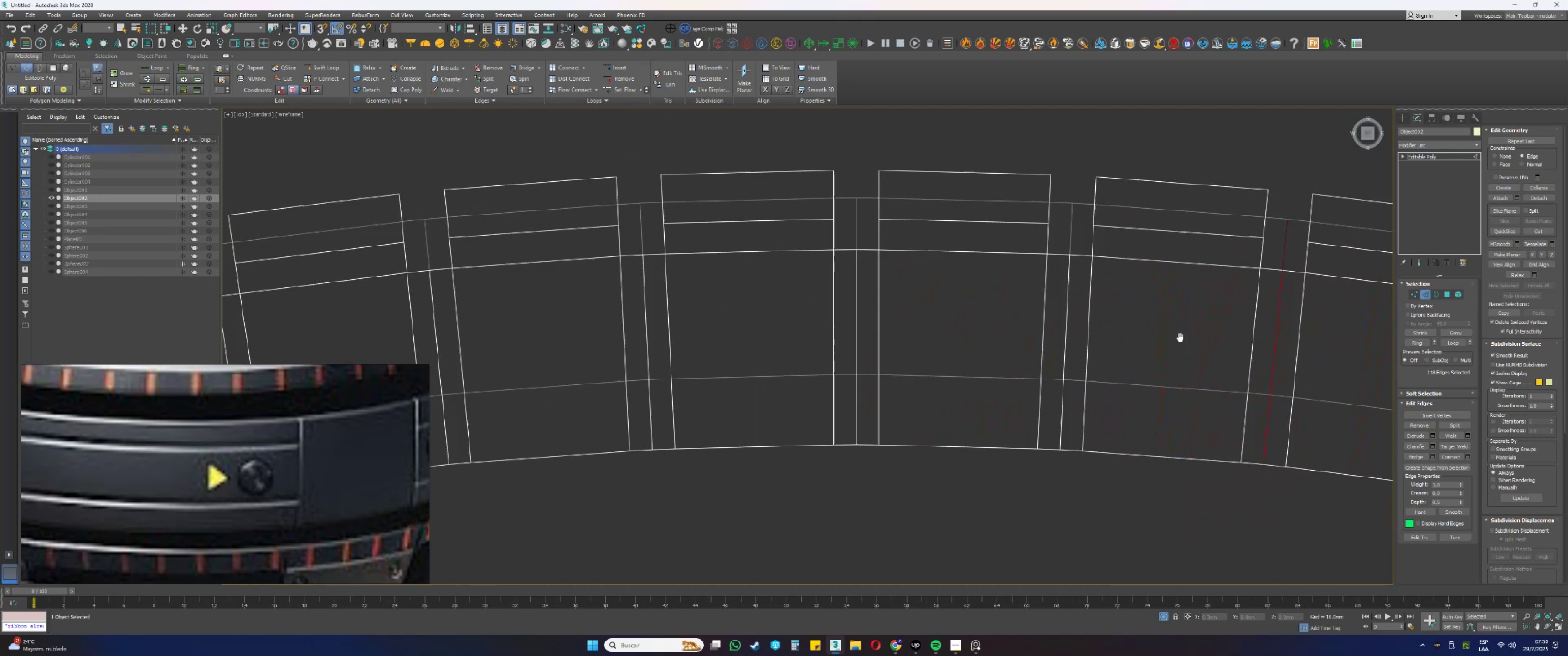 
hold_key(key=ControlLeft, duration=0.57)
 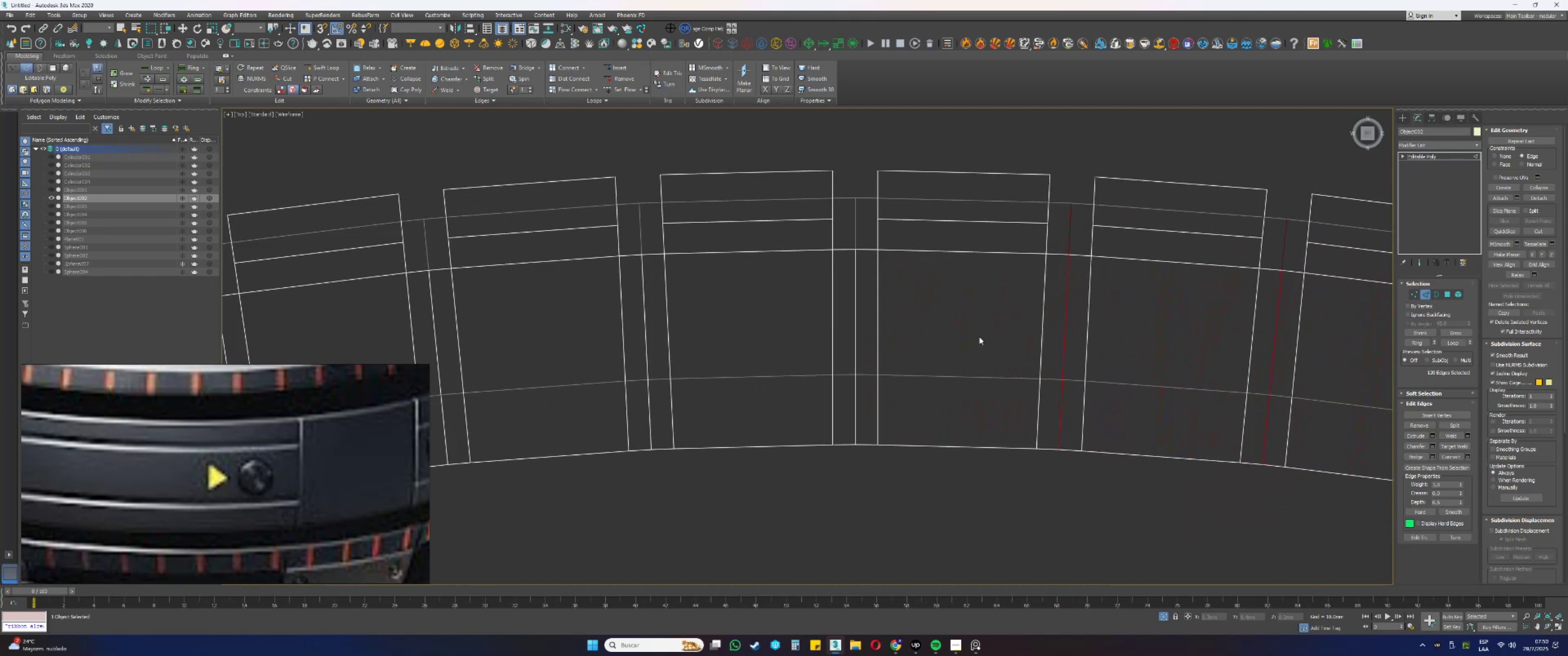 
hold_key(key=ControlLeft, duration=0.64)
 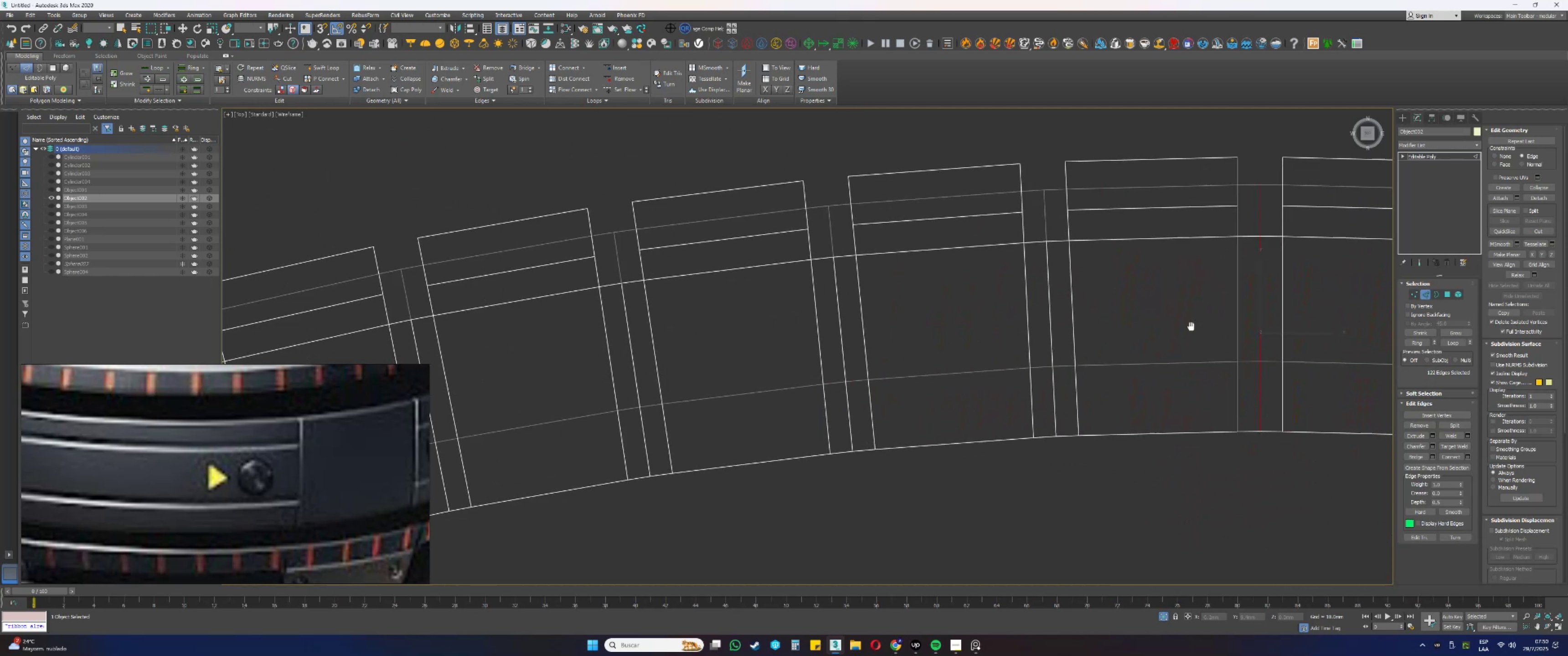 
hold_key(key=ControlLeft, duration=0.59)
 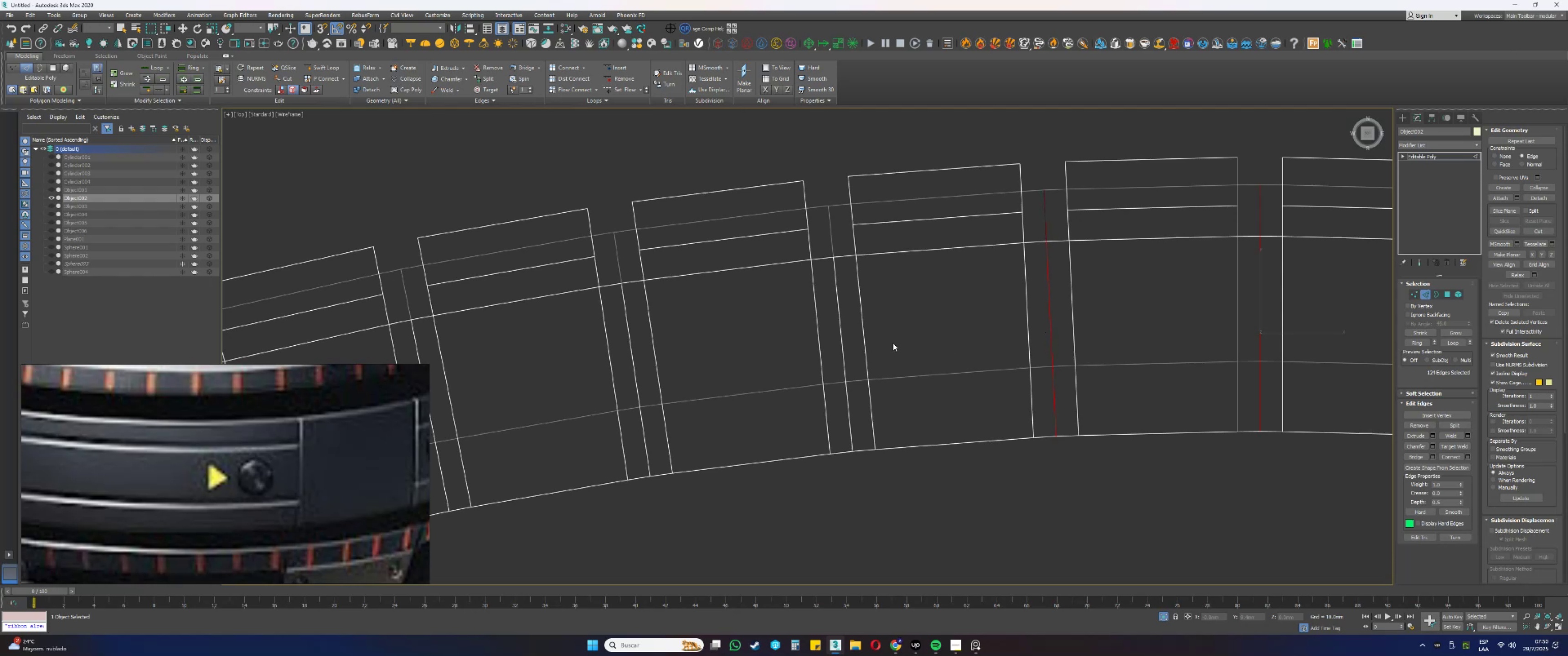 
hold_key(key=ControlLeft, duration=0.47)
 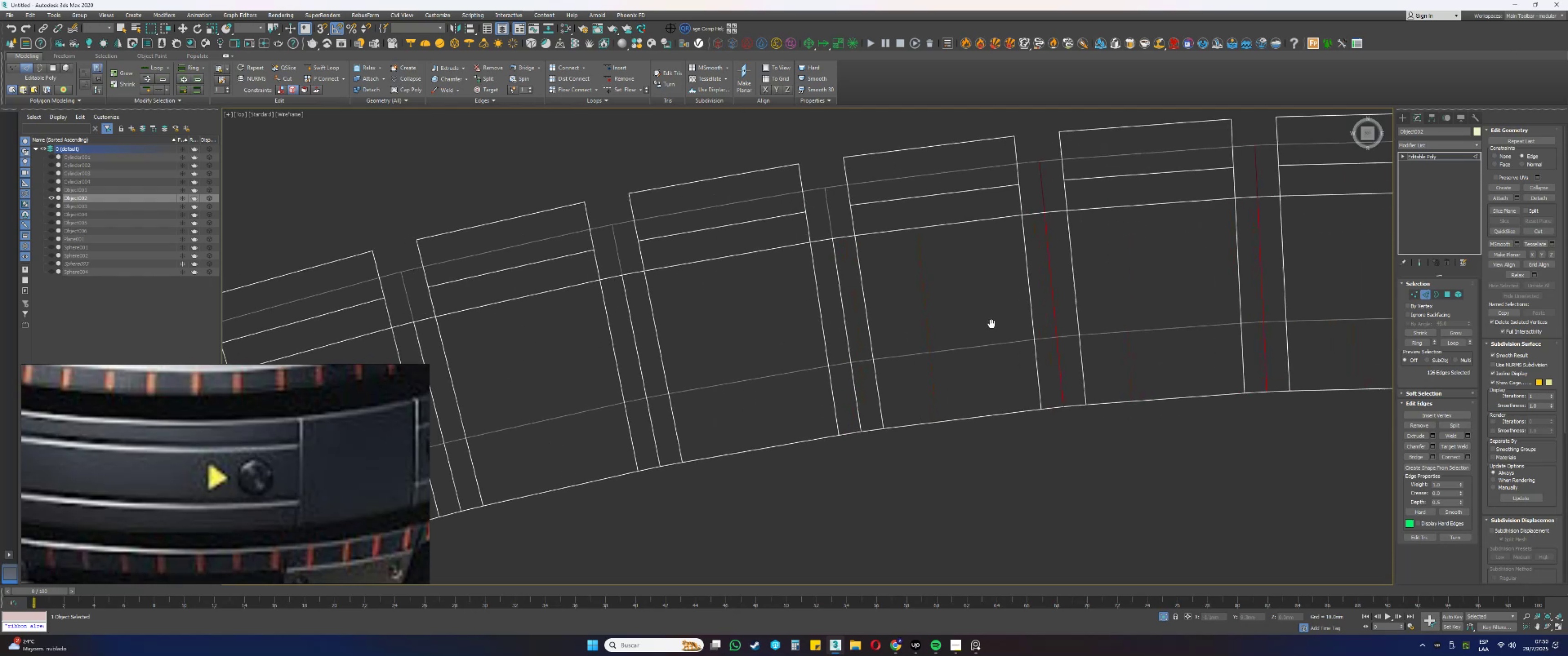 
hold_key(key=ControlLeft, duration=0.53)
 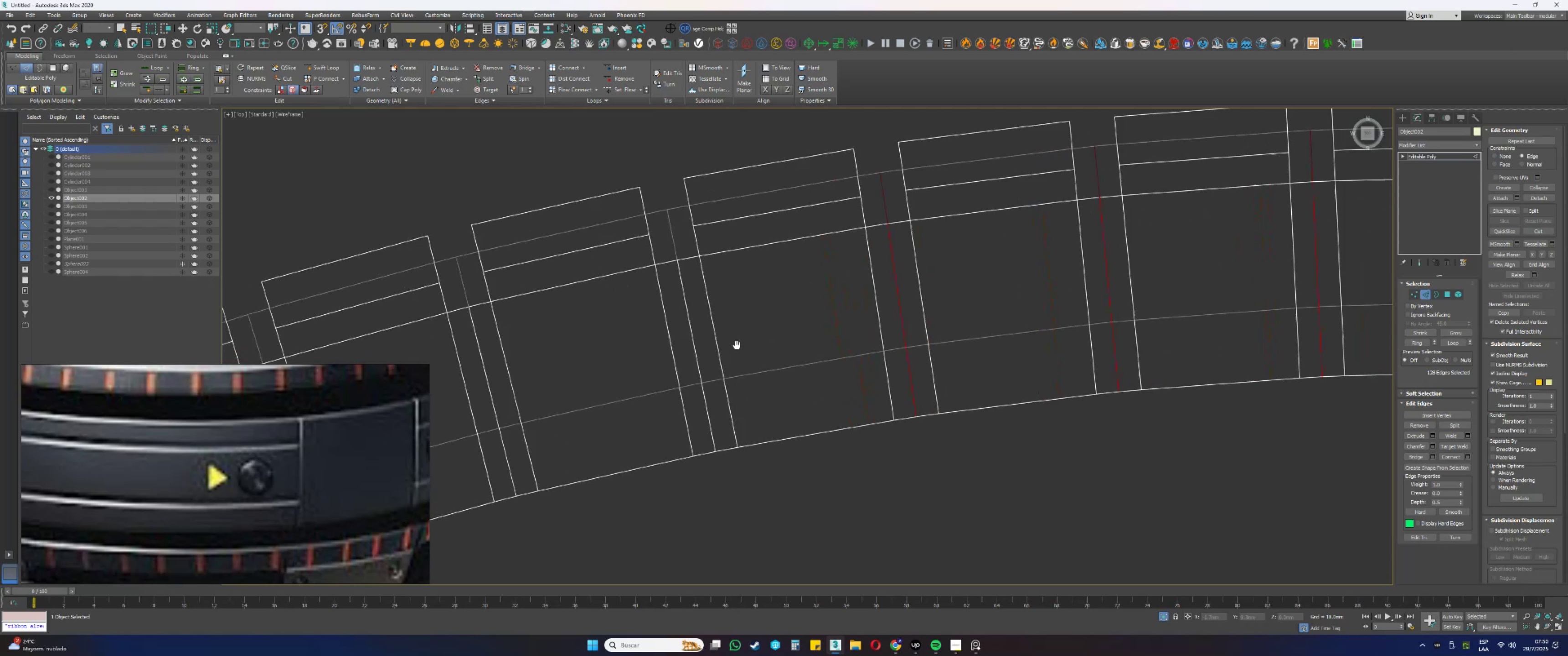 
hold_key(key=ControlLeft, duration=0.46)
 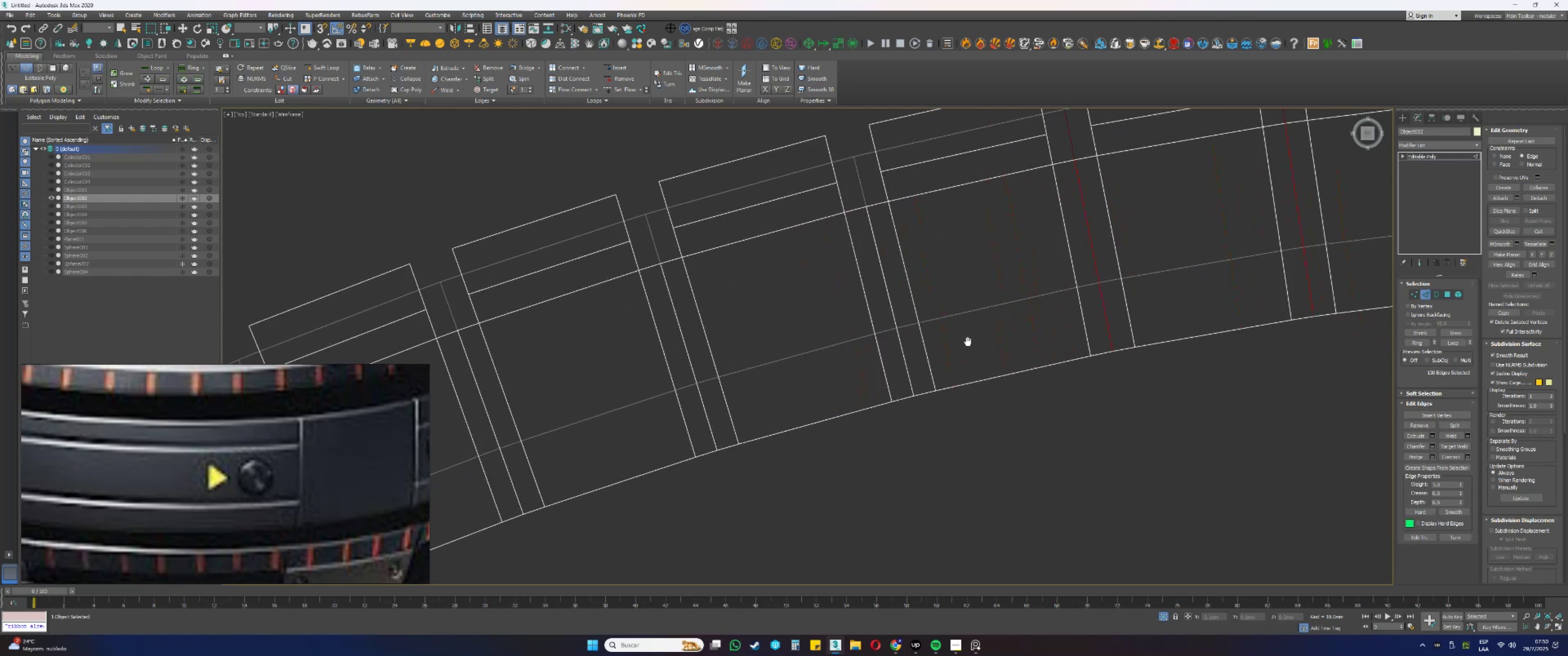 
hold_key(key=ControlLeft, duration=0.49)
 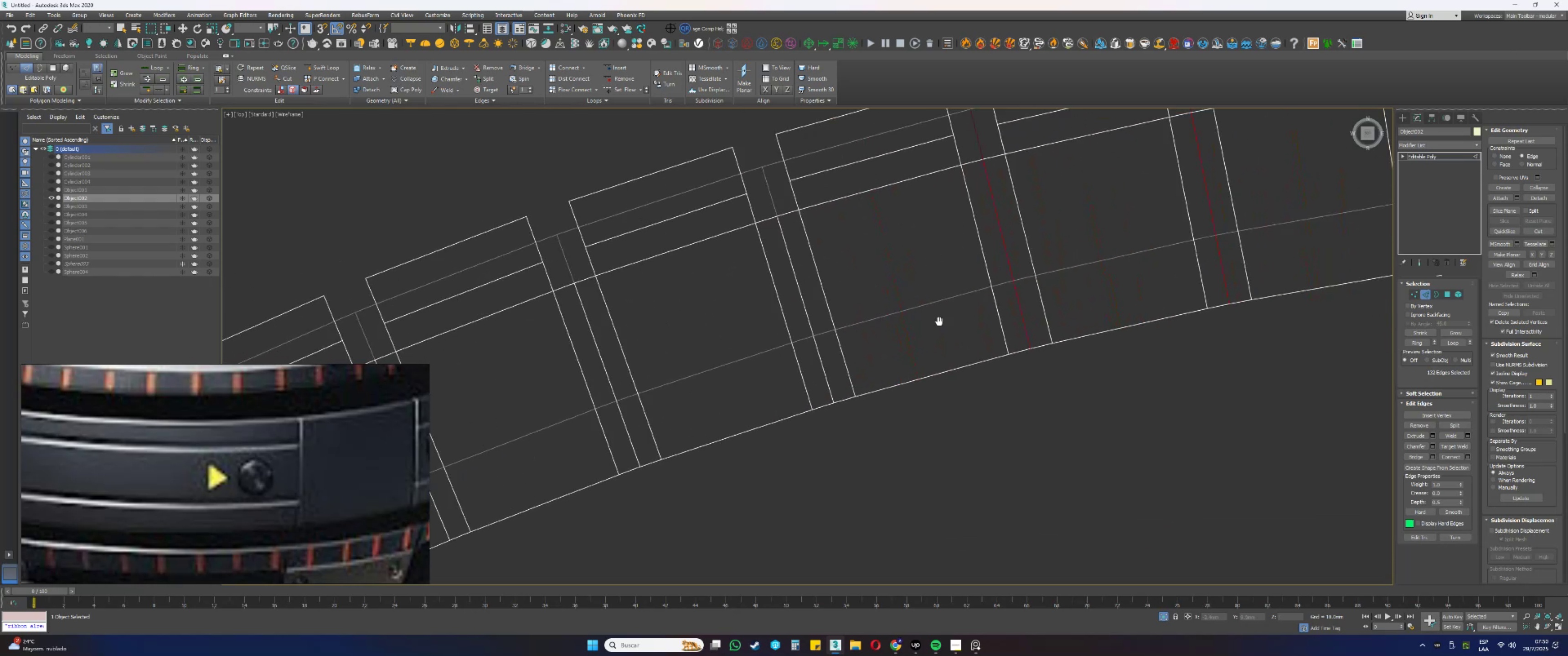 
hold_key(key=ControlLeft, duration=0.85)
 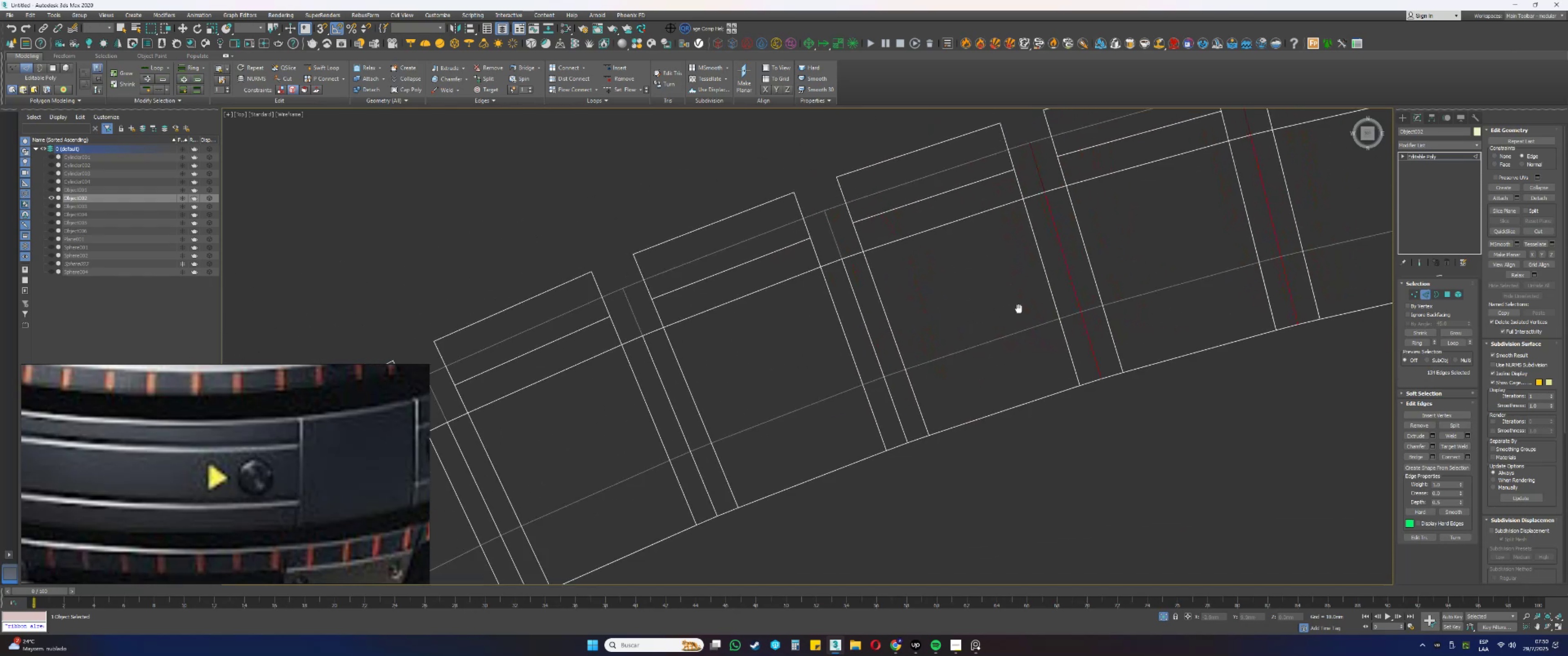 
hold_key(key=ControlLeft, duration=0.51)
 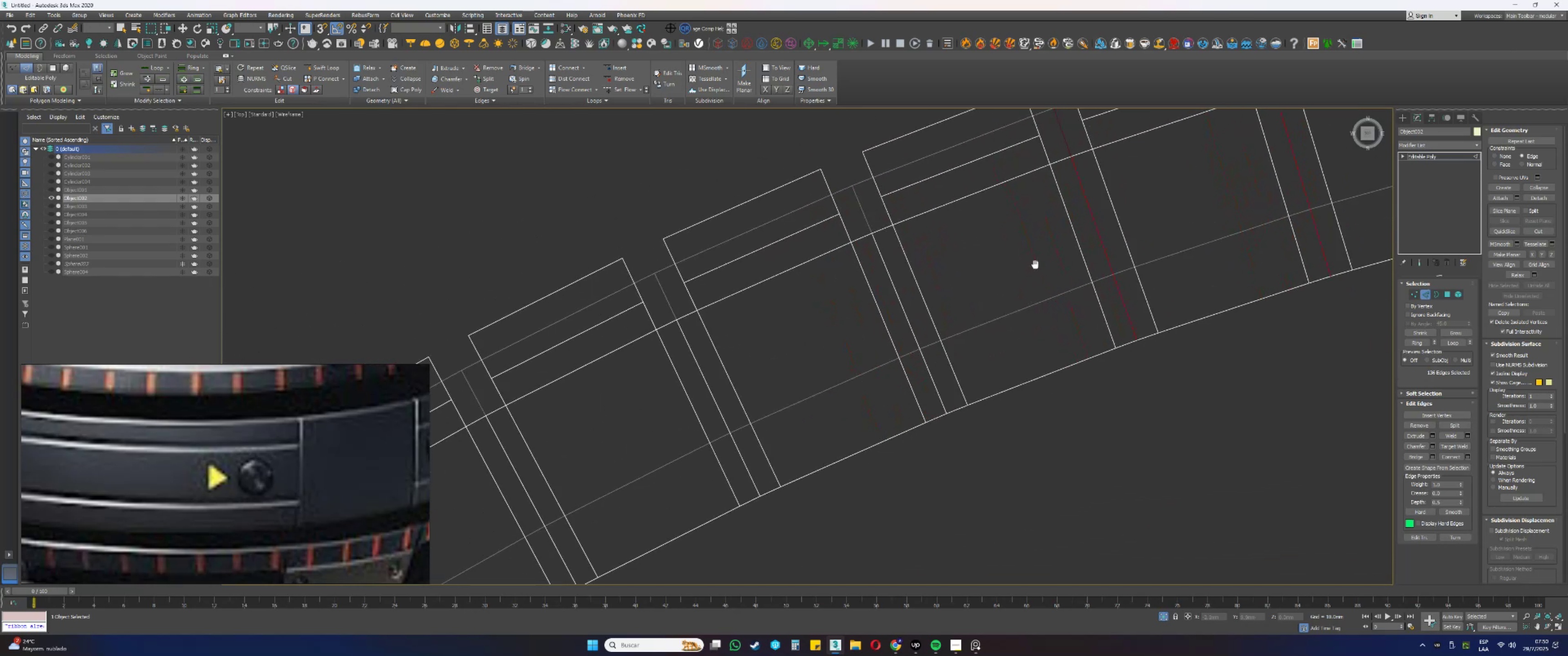 
hold_key(key=ControlLeft, duration=0.57)
 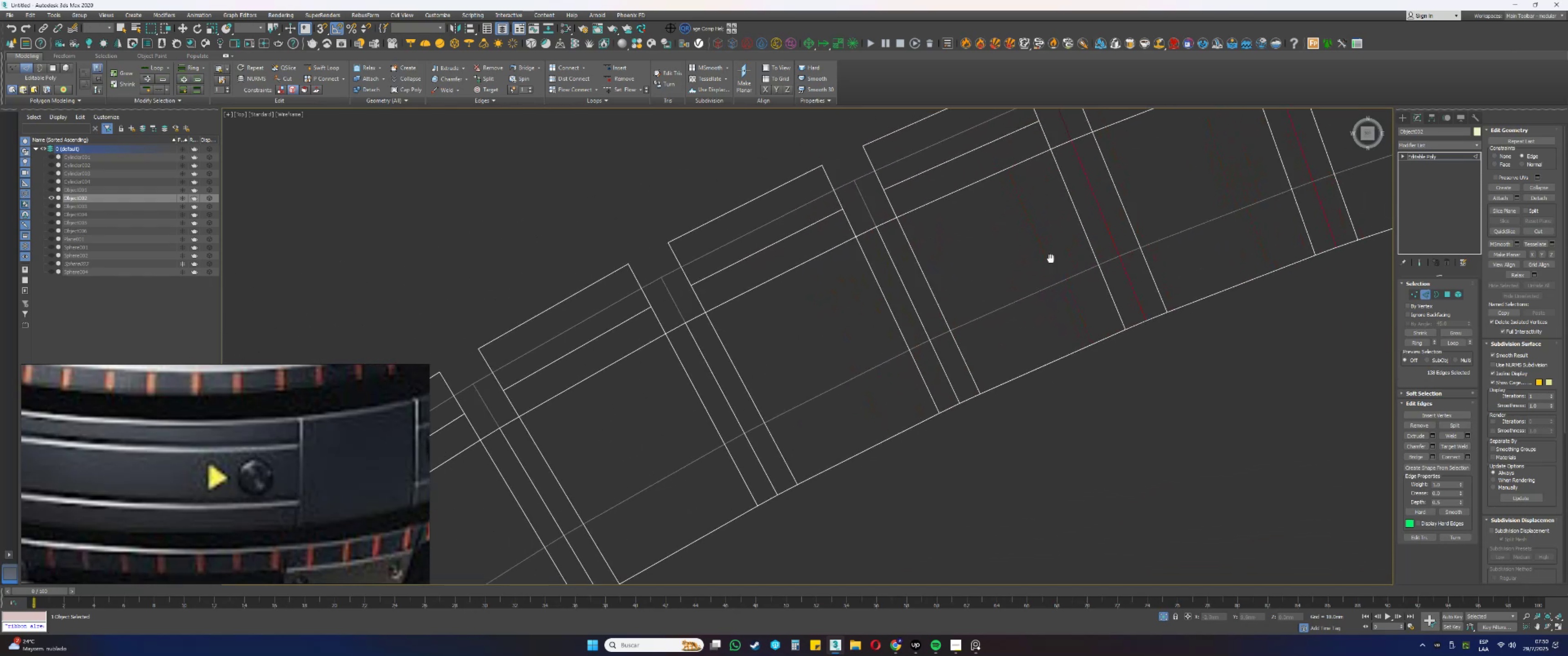 
hold_key(key=ControlLeft, duration=0.46)
 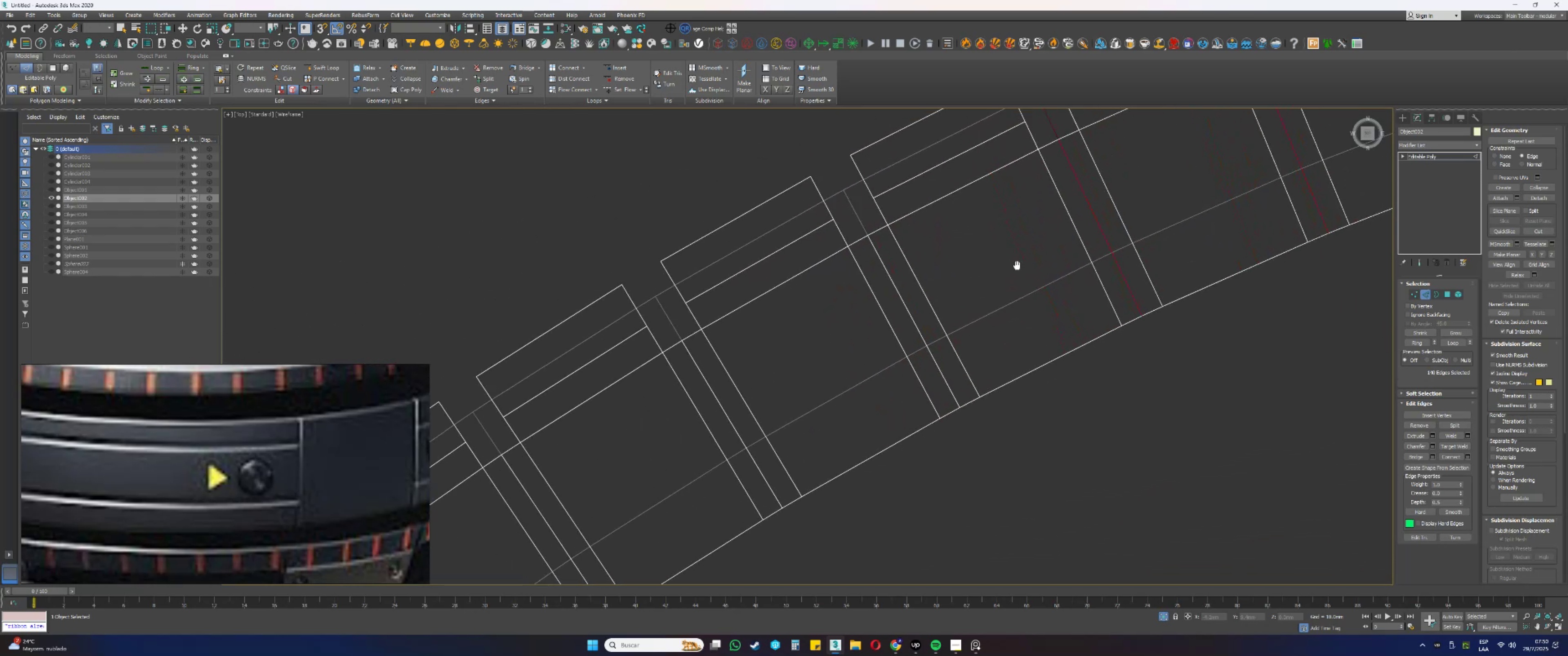 
hold_key(key=ControlLeft, duration=0.6)
 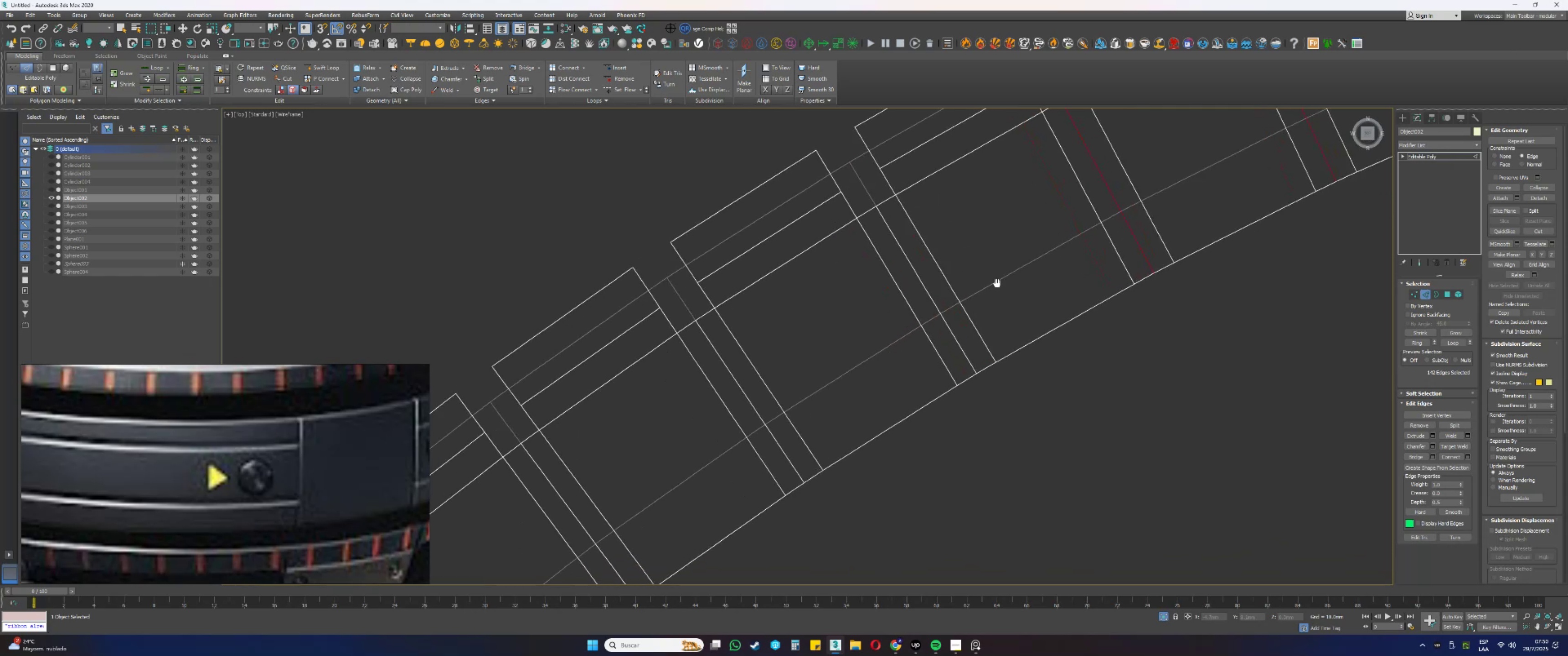 
hold_key(key=ControlLeft, duration=0.47)
 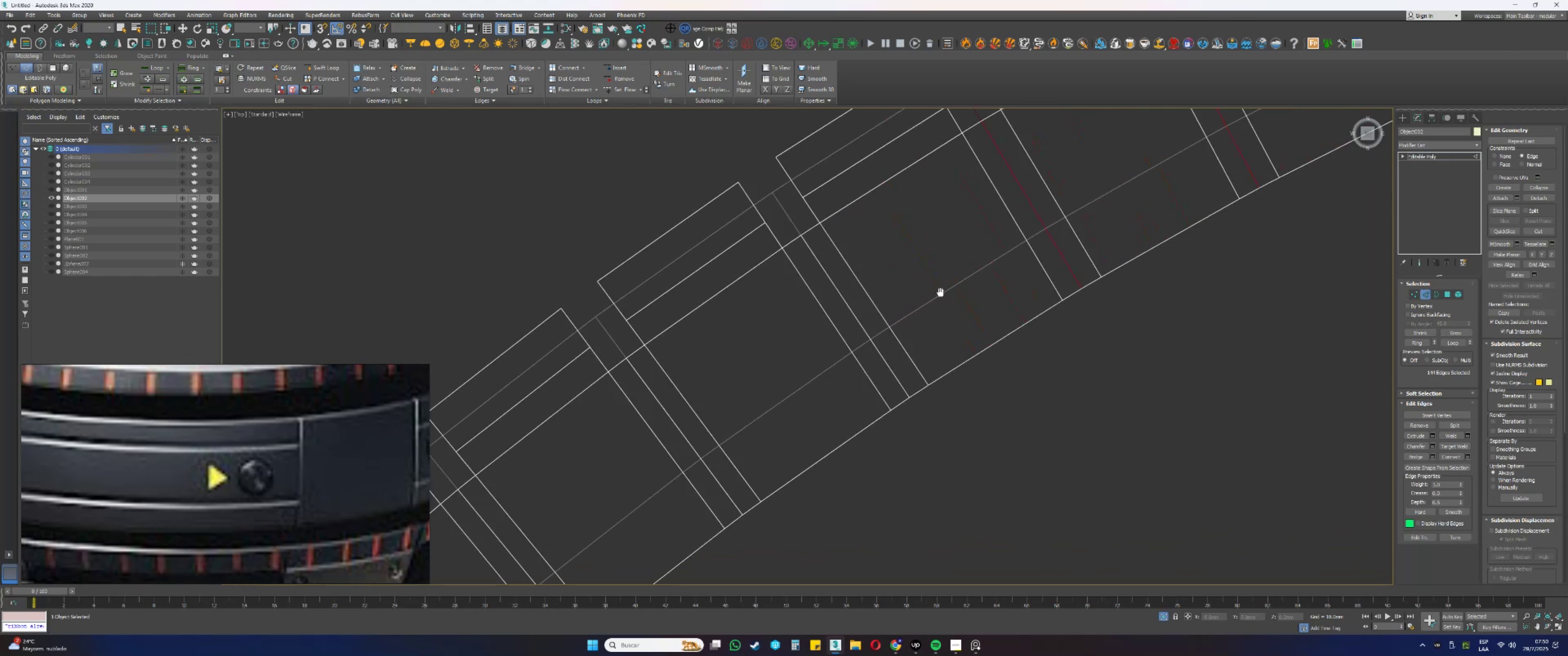 
hold_key(key=ControlLeft, duration=0.64)
 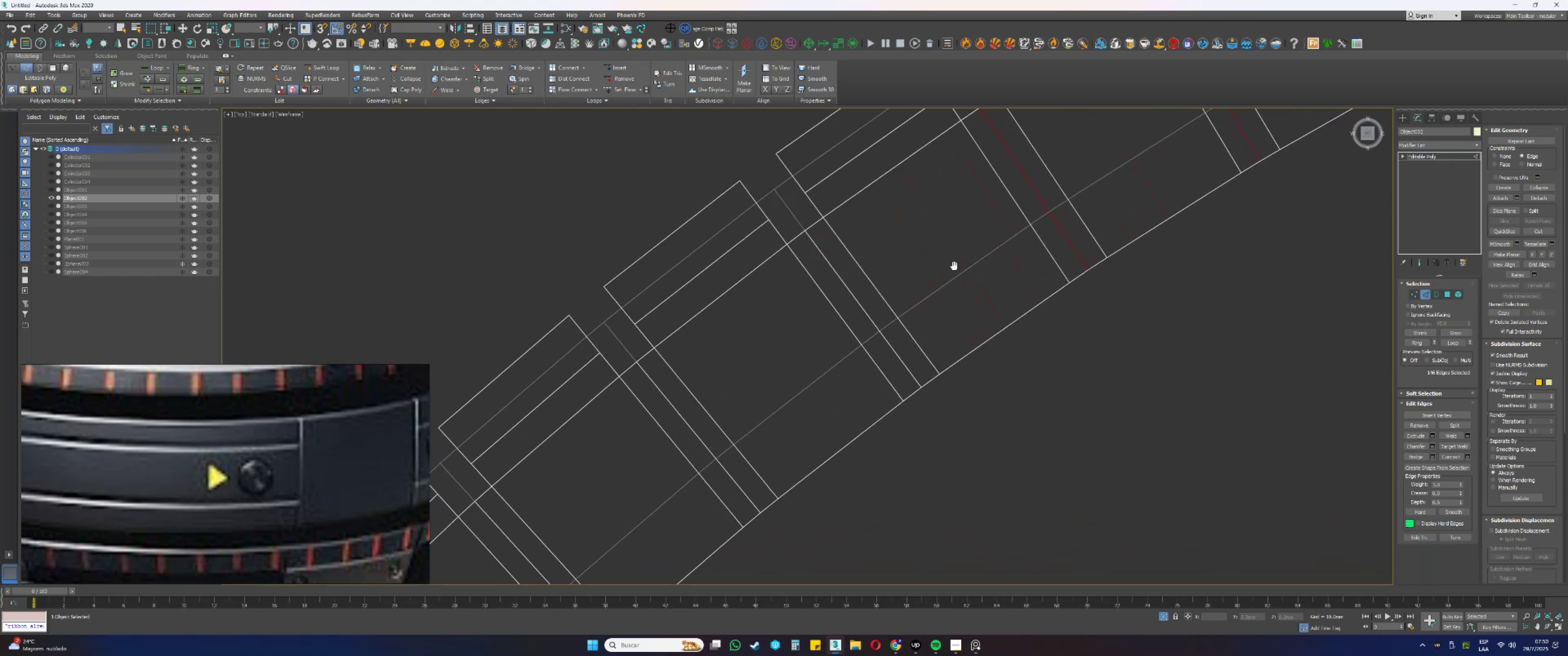 
hold_key(key=ControlLeft, duration=0.62)
 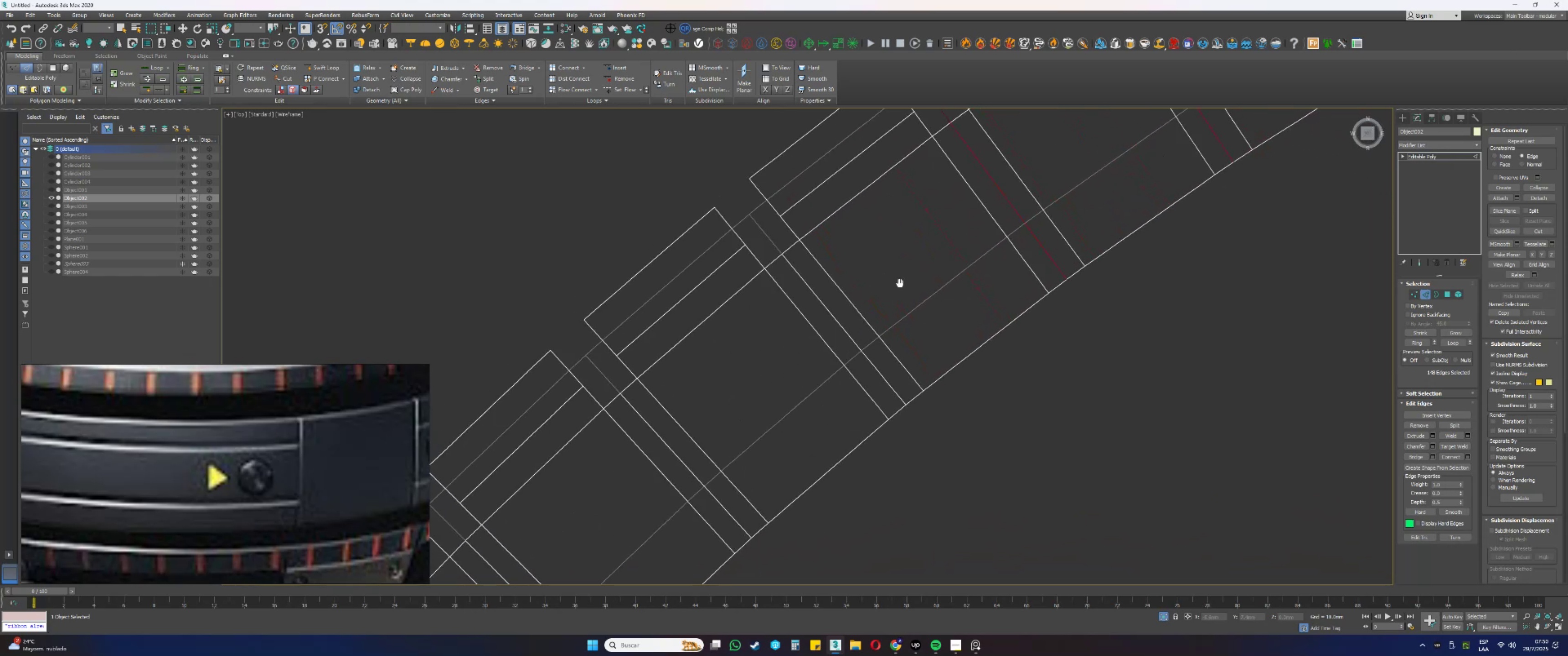 
hold_key(key=ControlLeft, duration=0.64)
 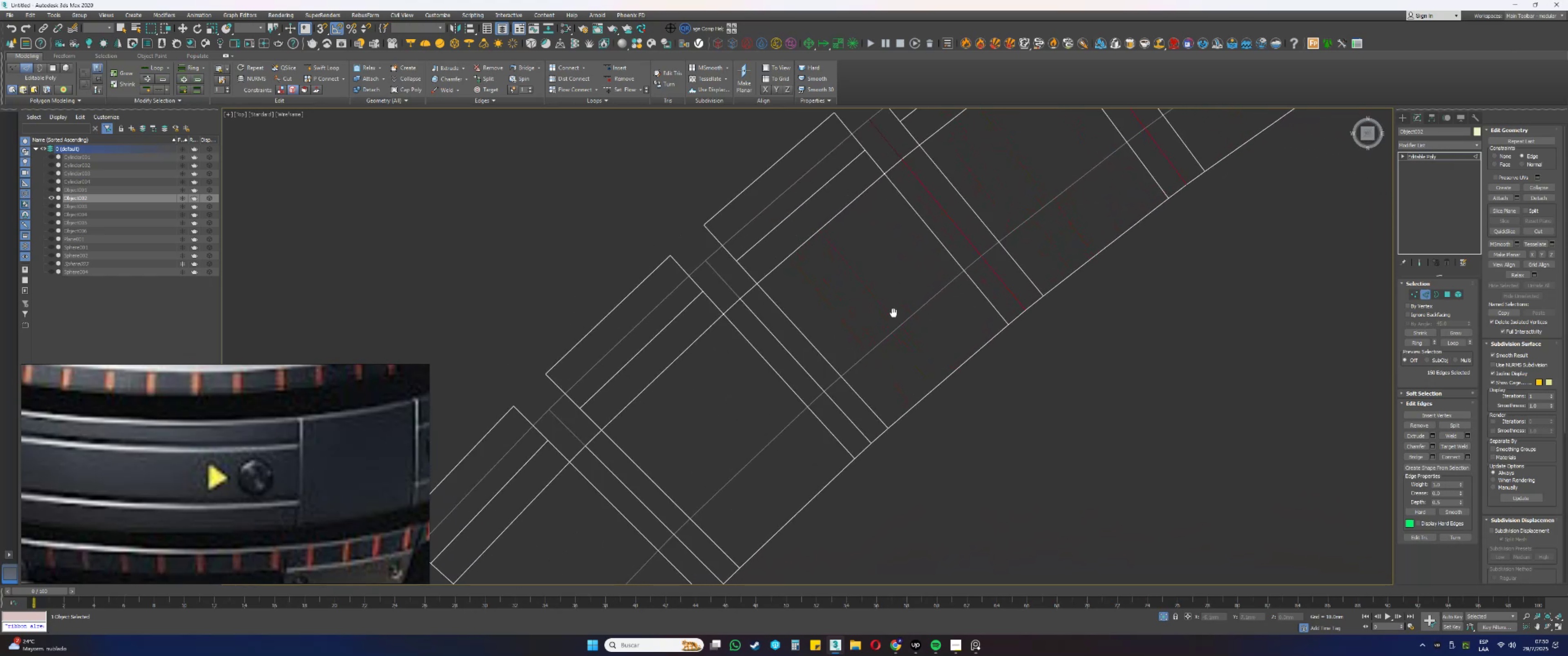 
hold_key(key=ControlLeft, duration=0.65)
 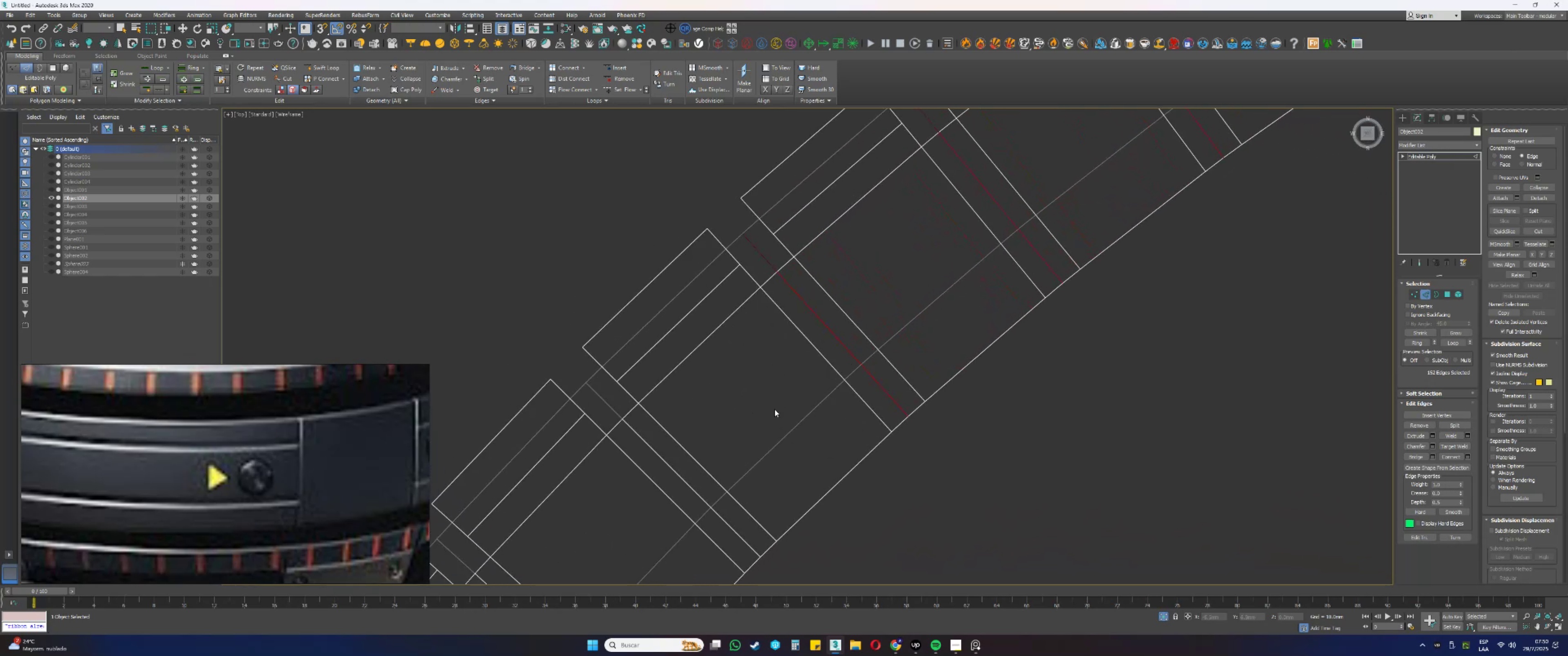 
scroll: coordinate [912, 312], scroll_direction: up, amount: 1.0
 